 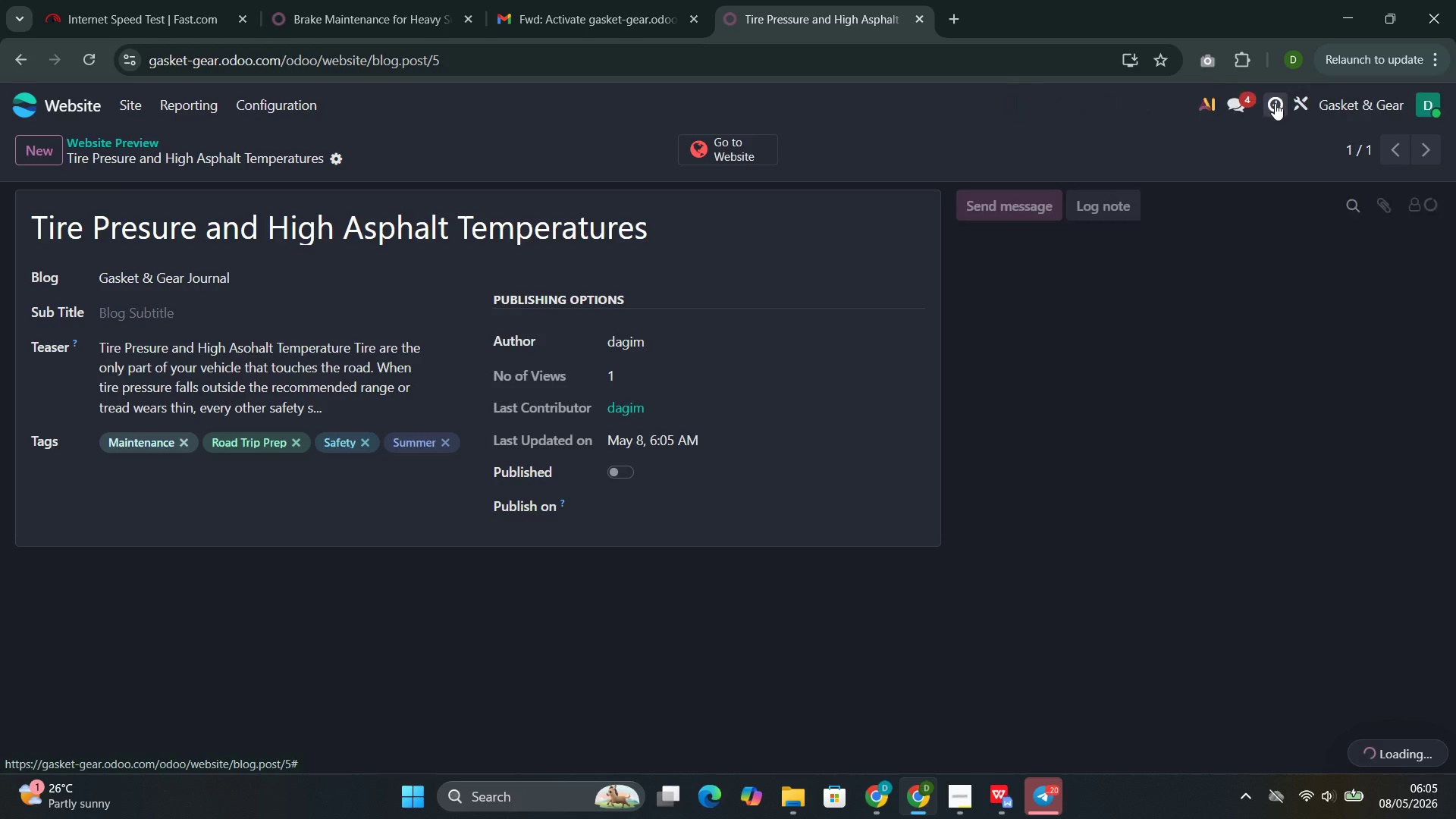 
left_click([530, 507])
 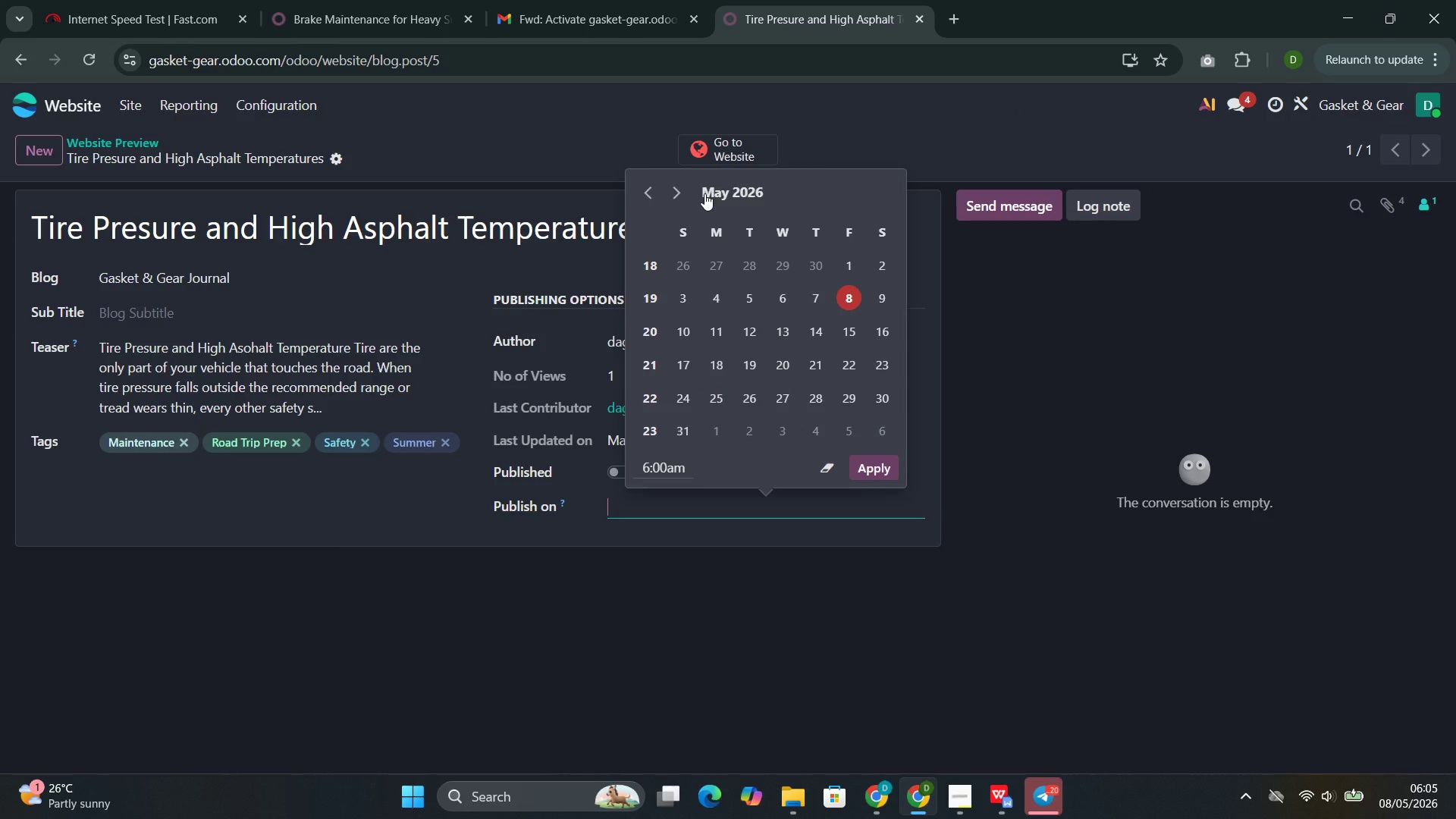 
left_click([679, 188])
 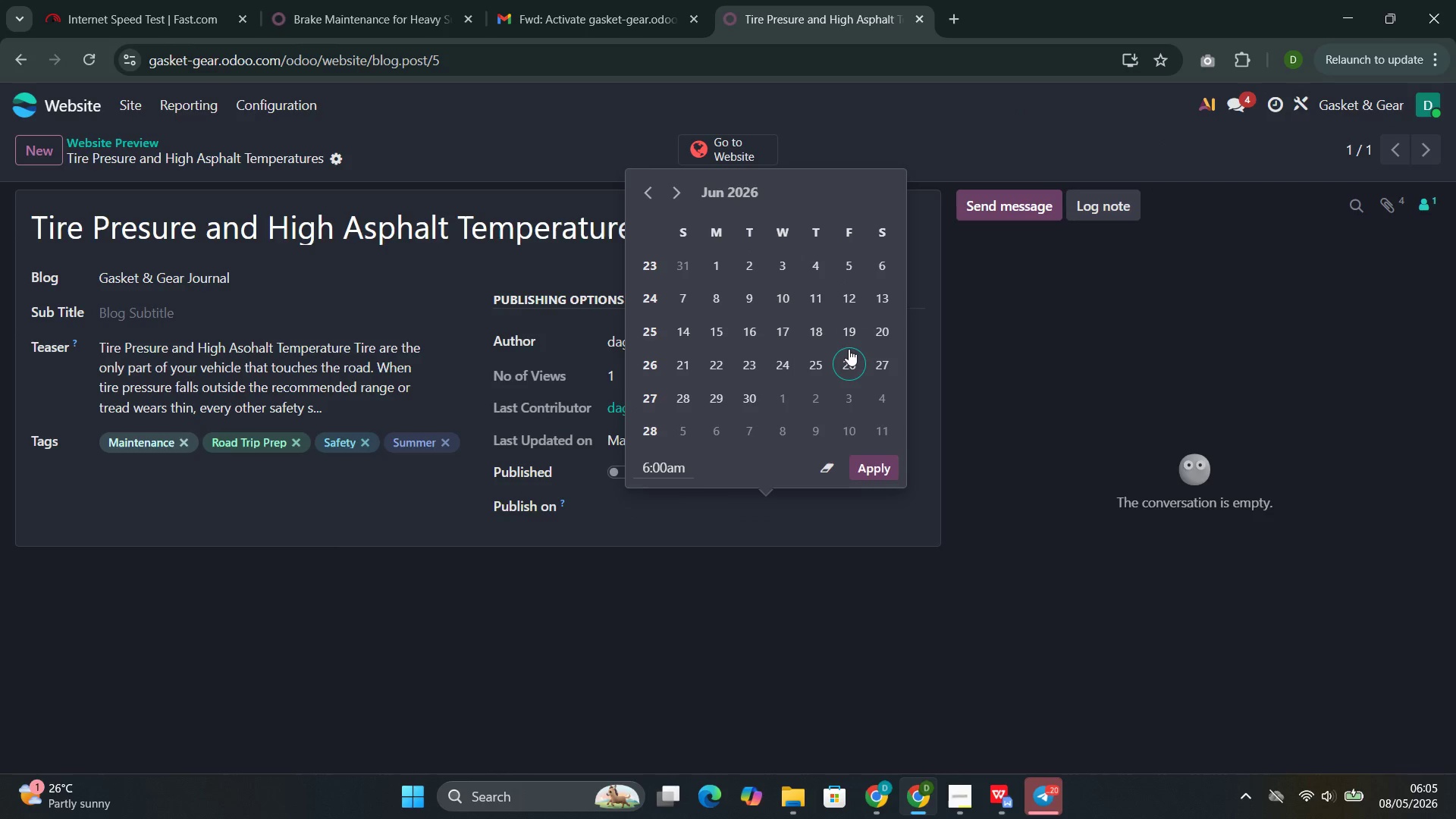 
left_click([848, 353])
 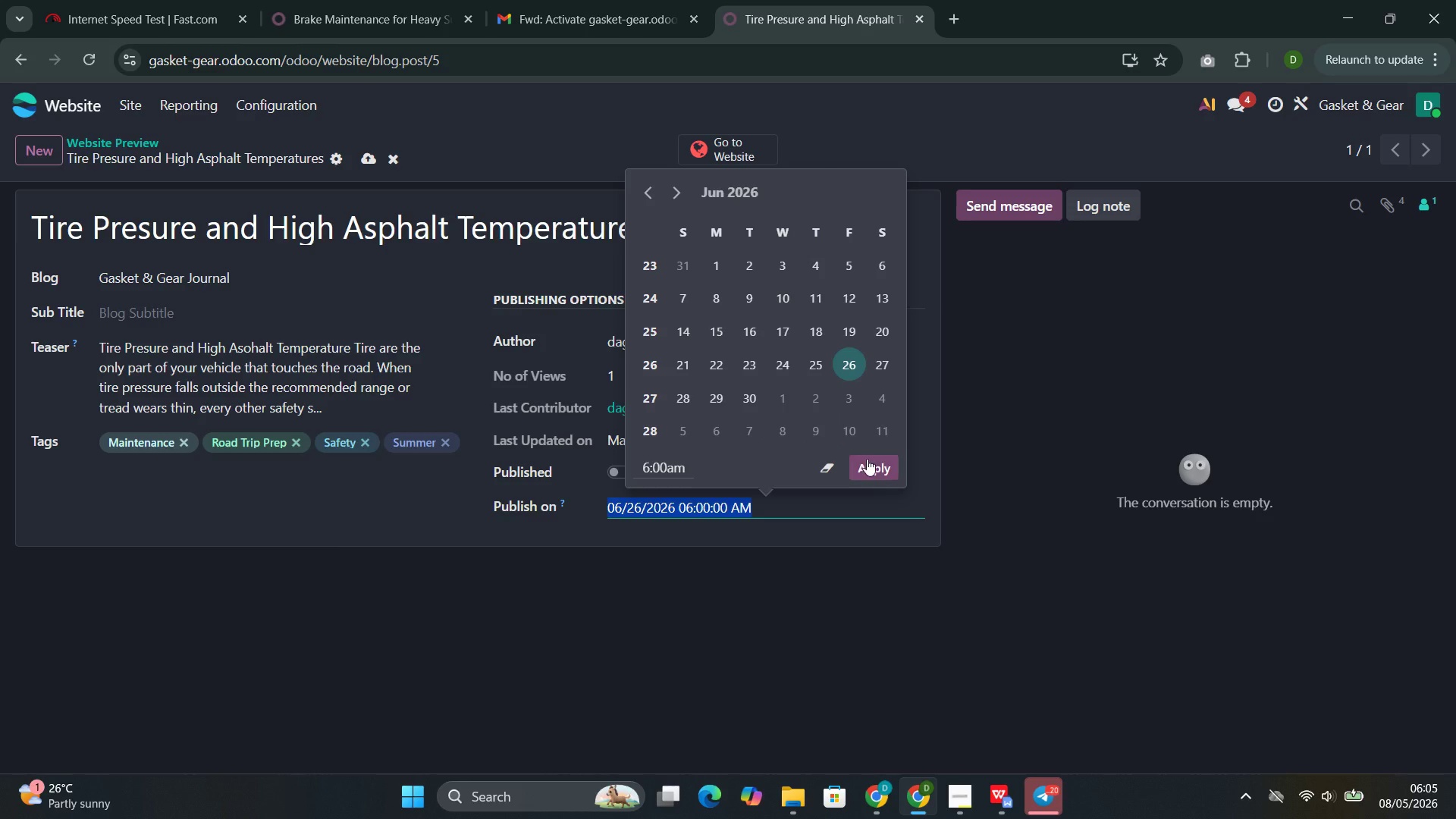 
left_click([864, 467])
 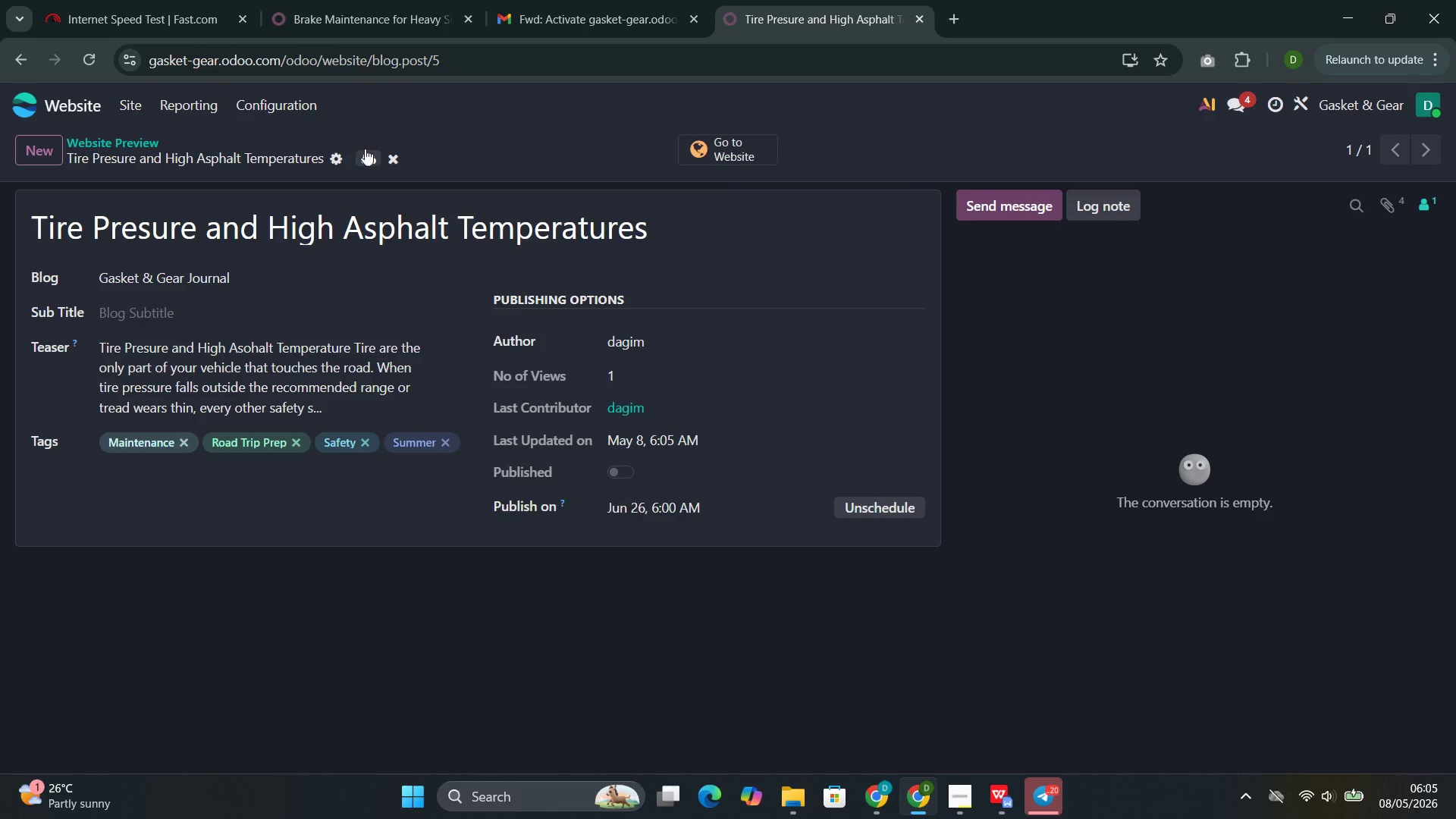 
left_click([365, 154])
 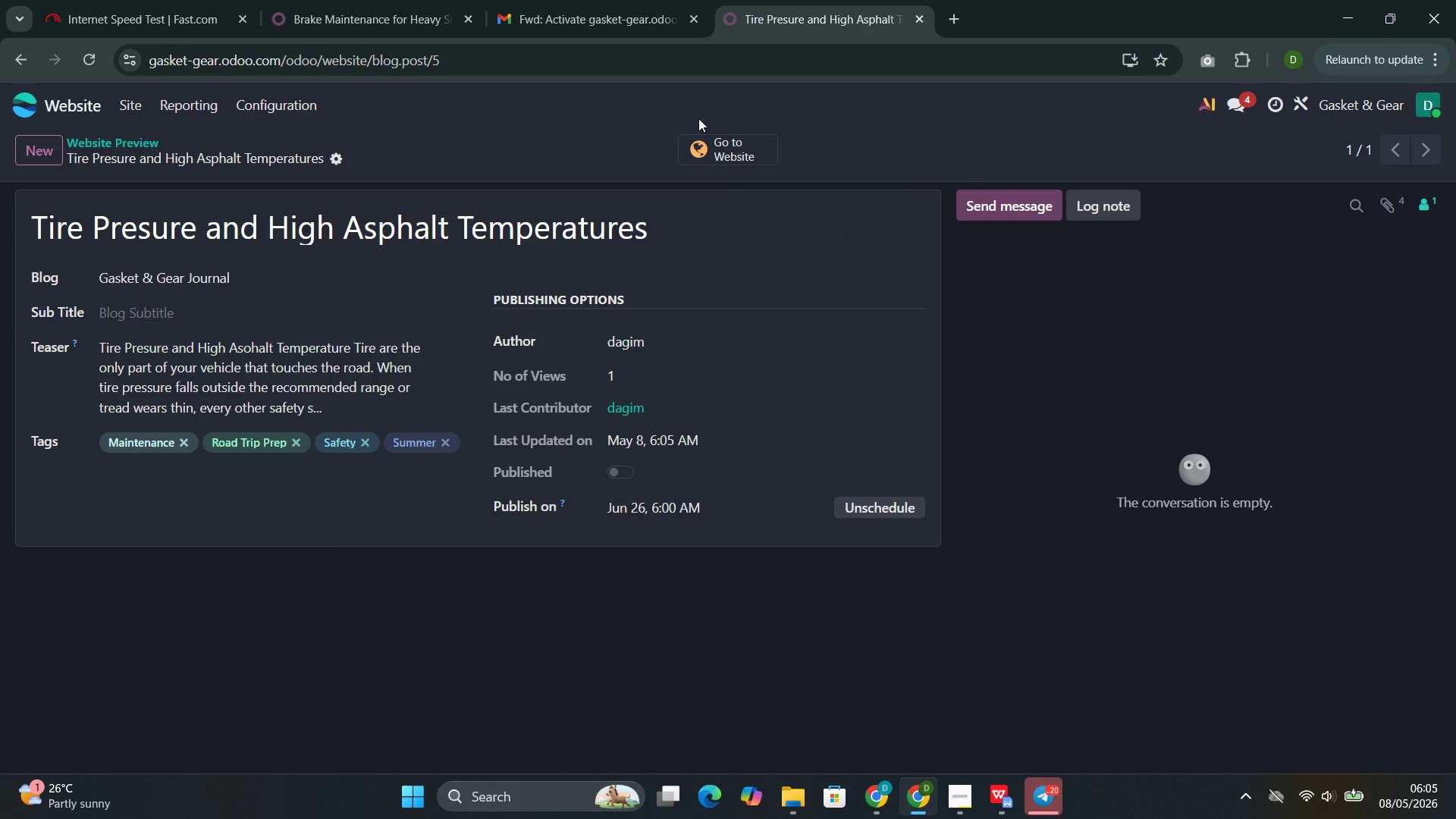 
left_click([734, 137])
 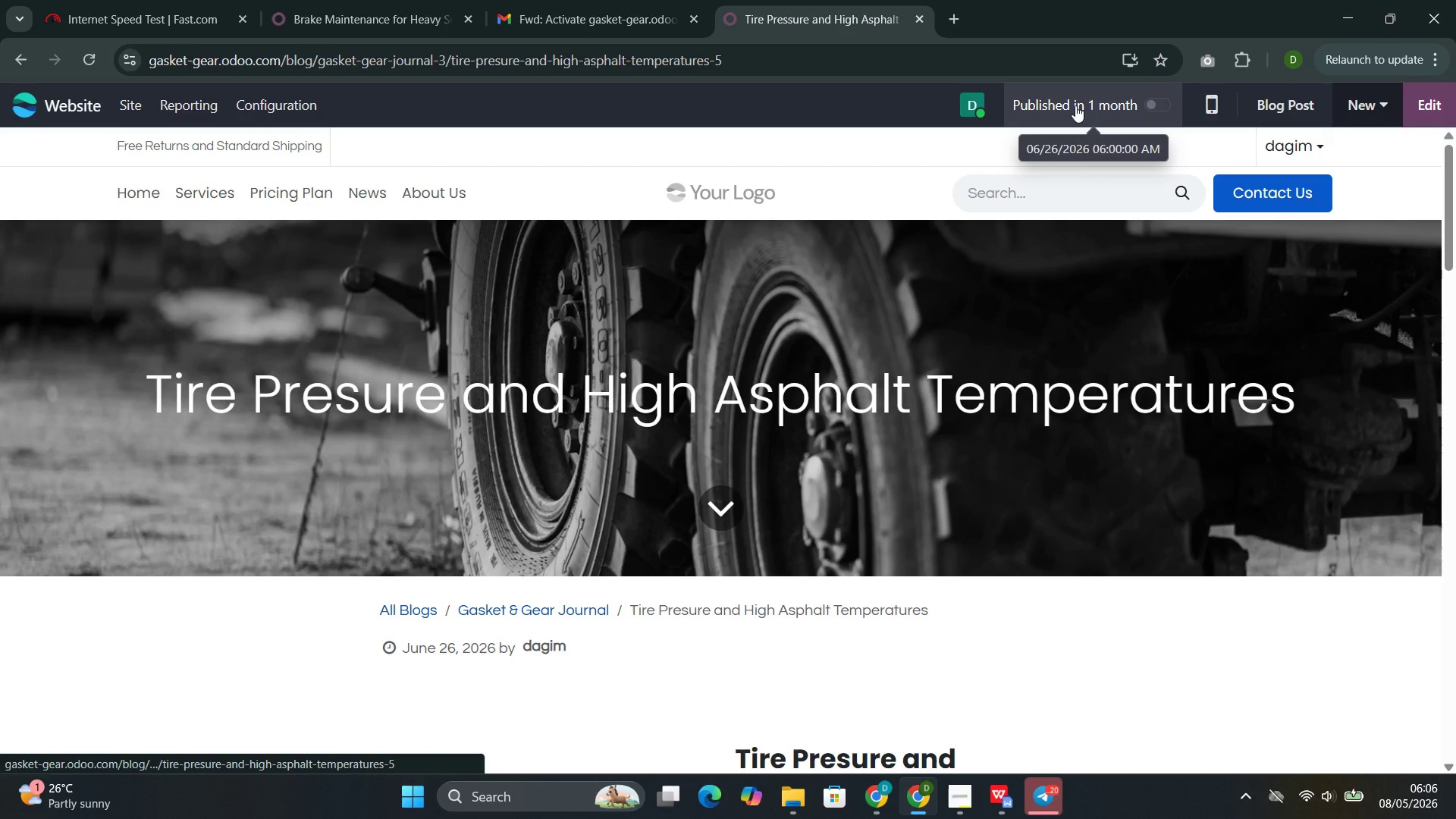 
wait(10.22)
 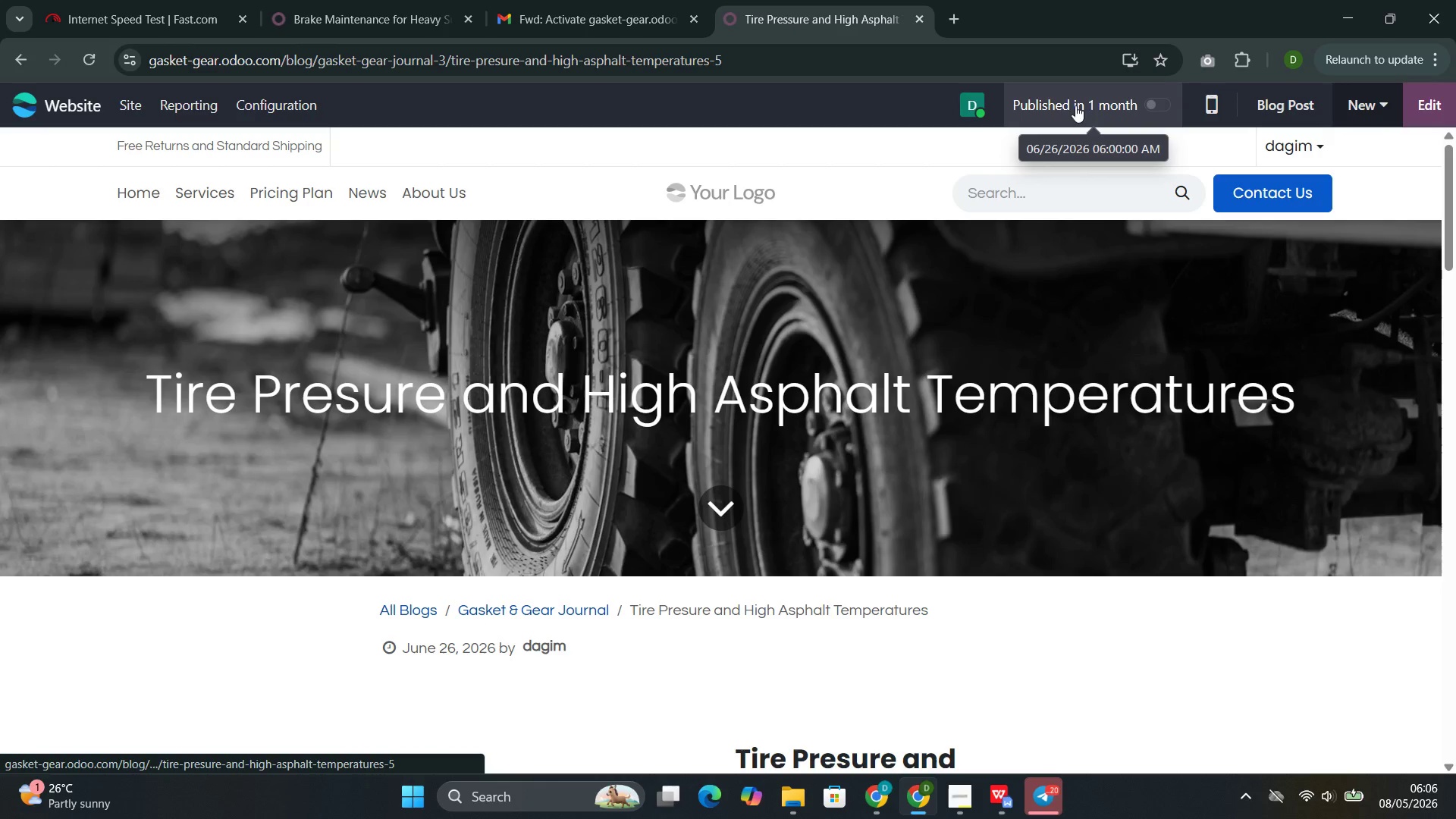 
left_click([249, 108])
 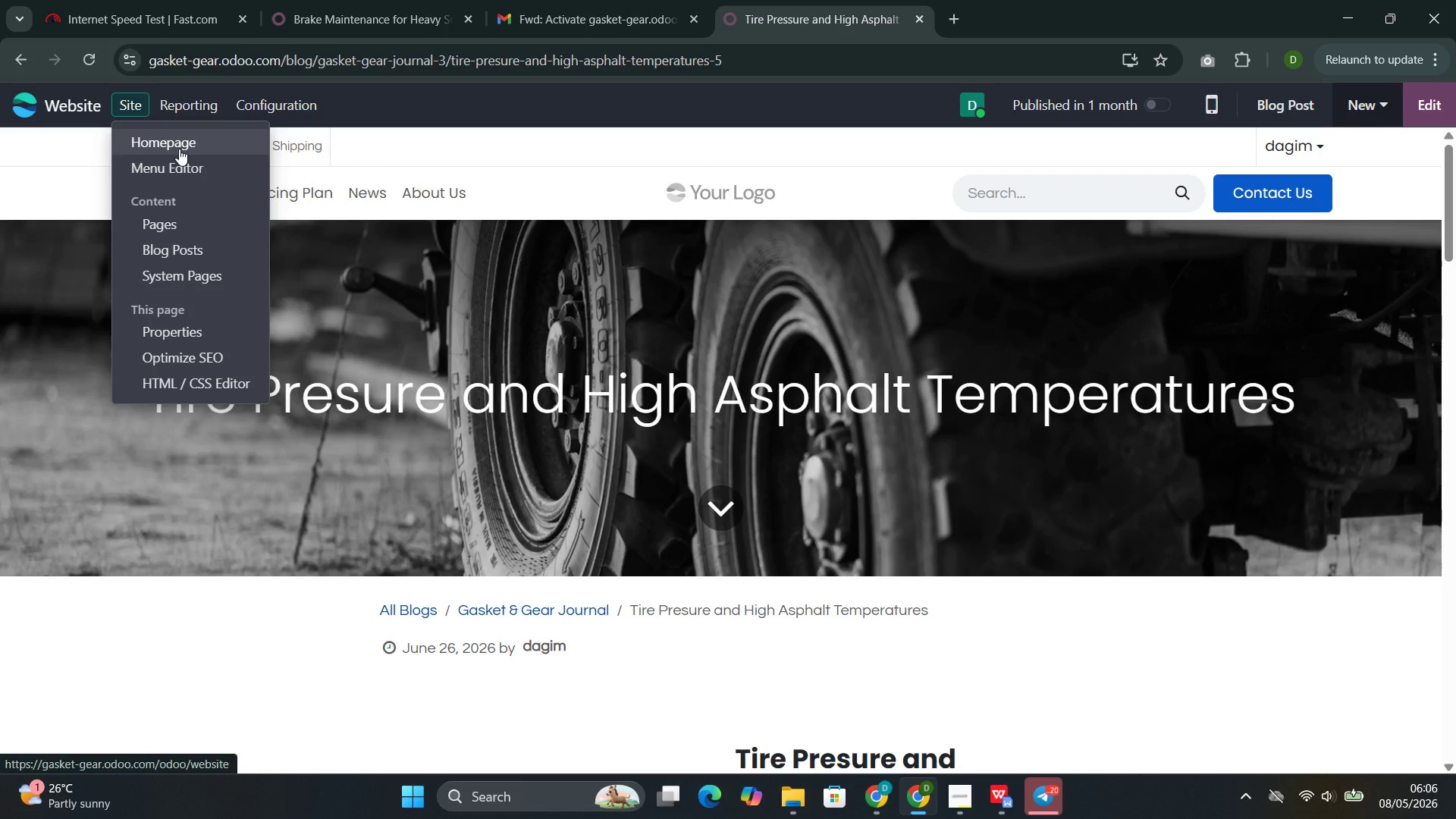 
wait(6.81)
 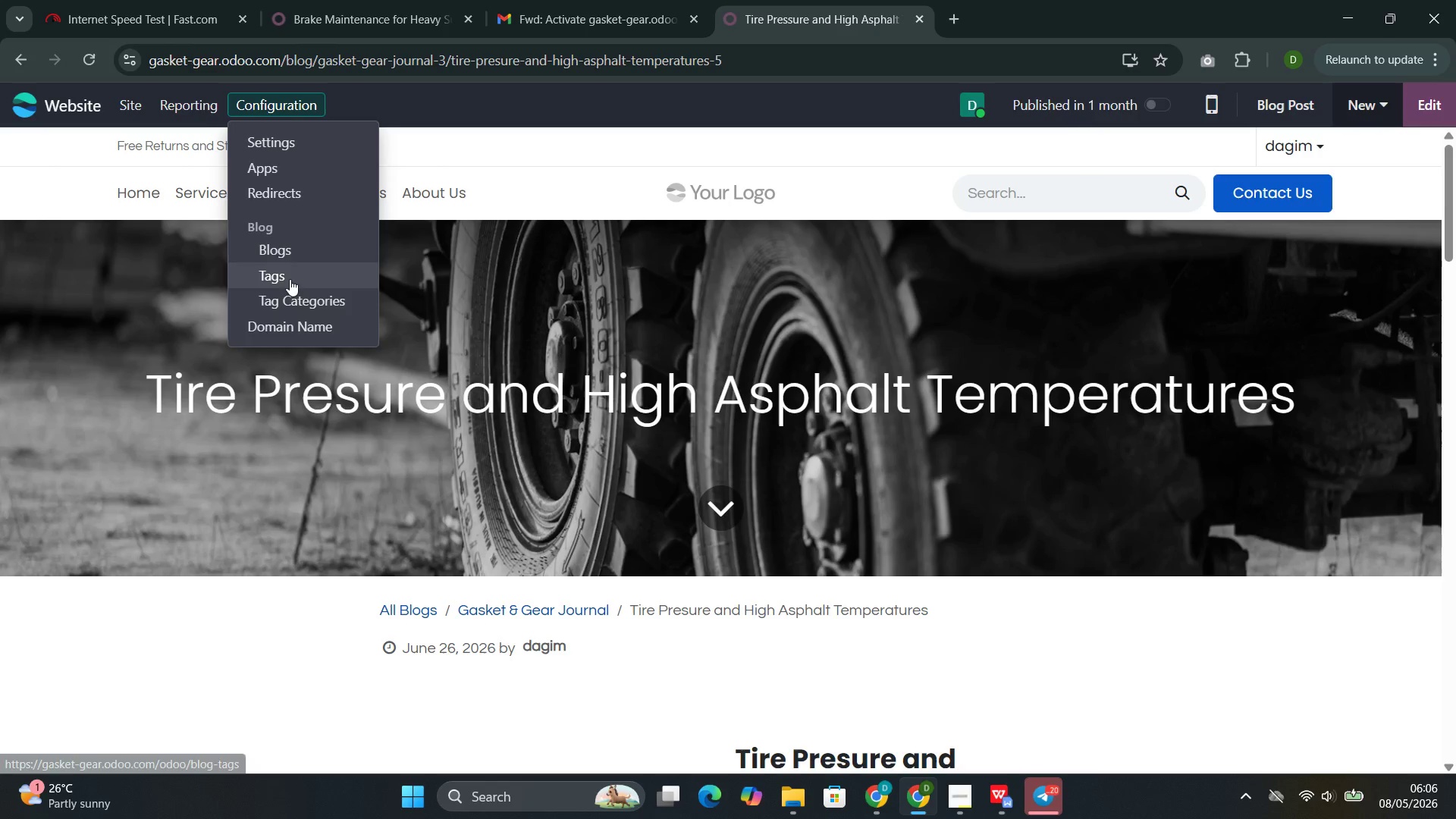 
left_click([179, 149])
 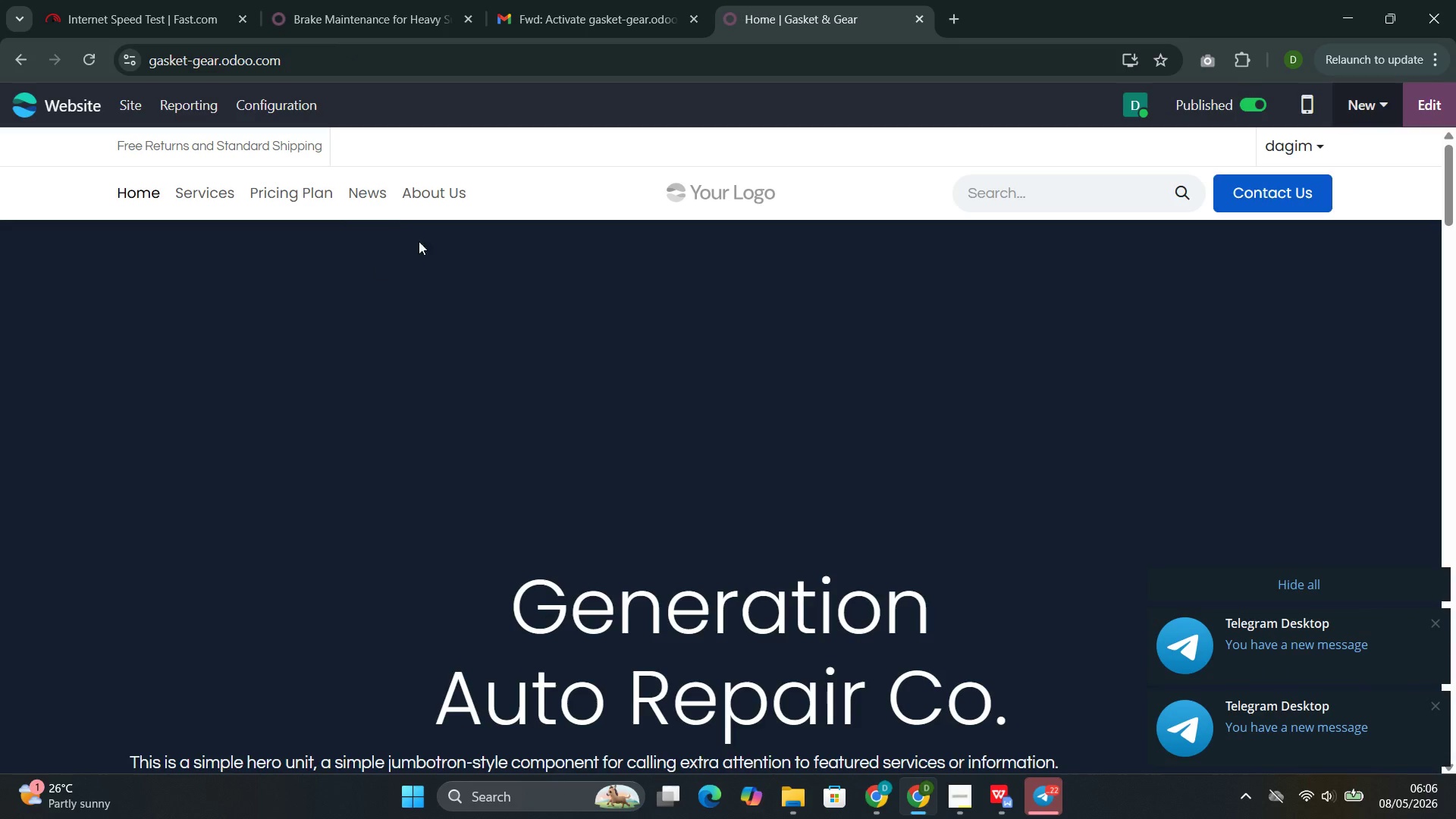 
left_click([360, 191])
 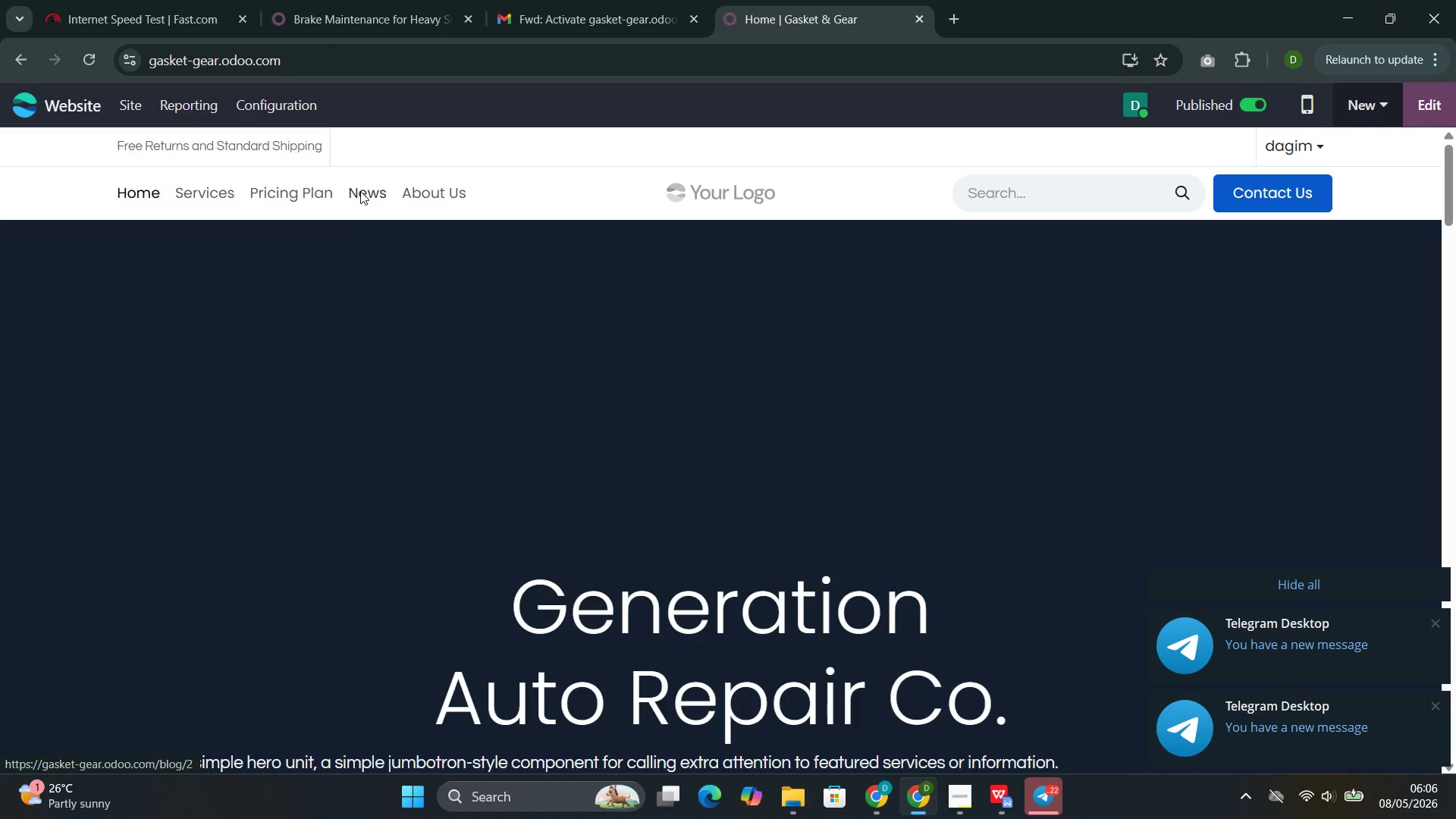 
left_click([360, 191])
 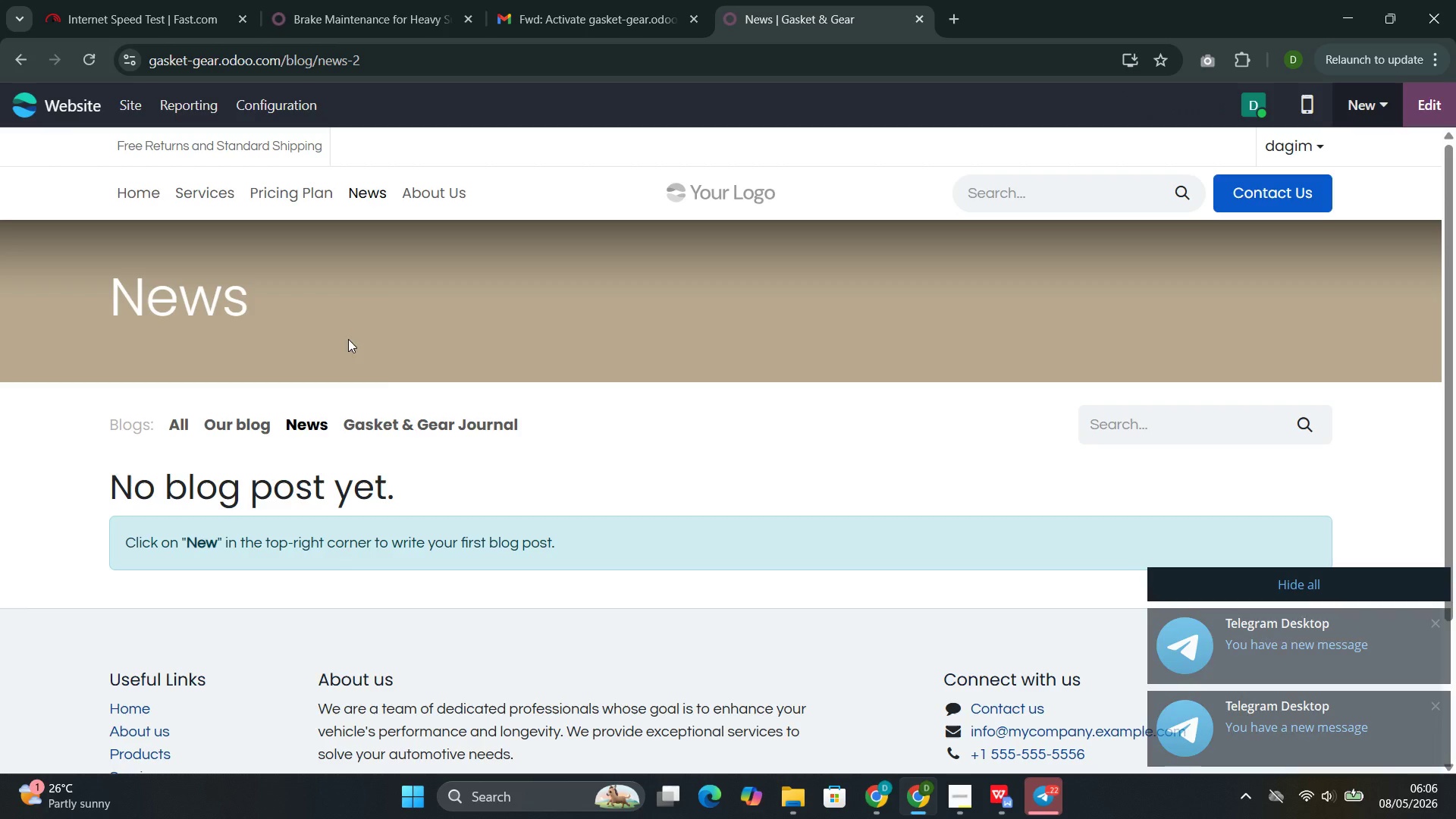 
left_click([366, 434])
 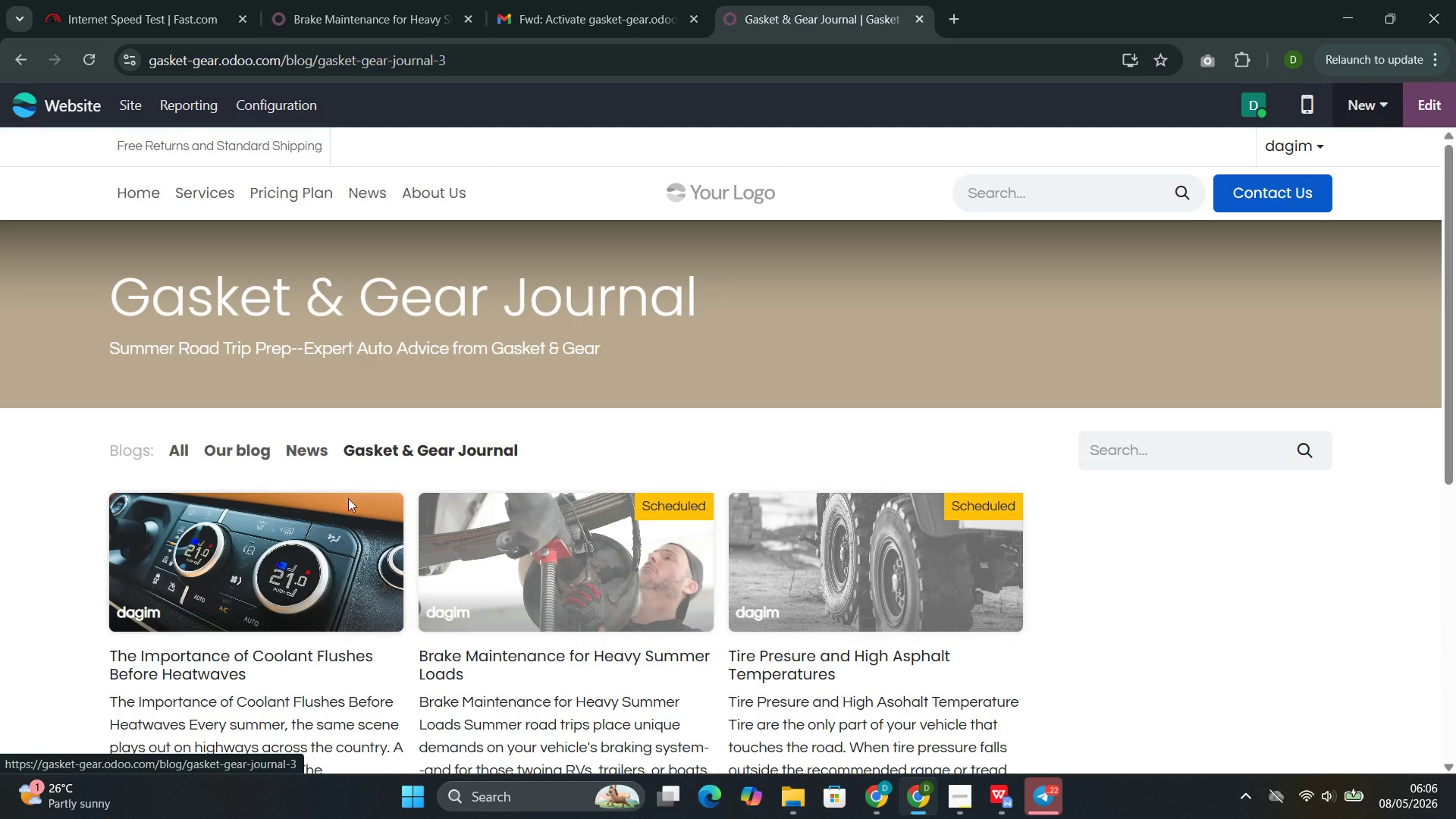 
left_click([303, 548])
 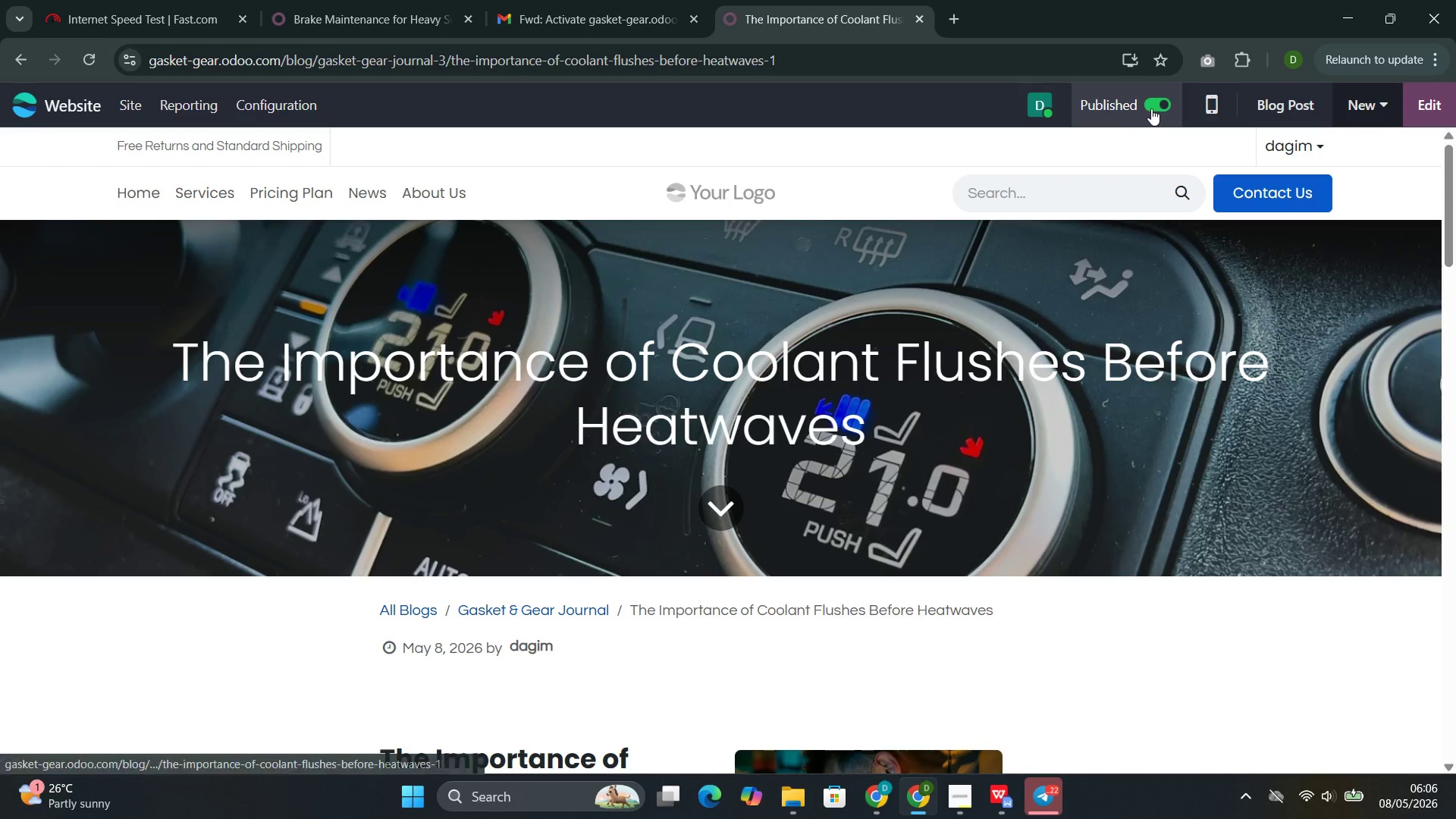 
left_click([1153, 108])
 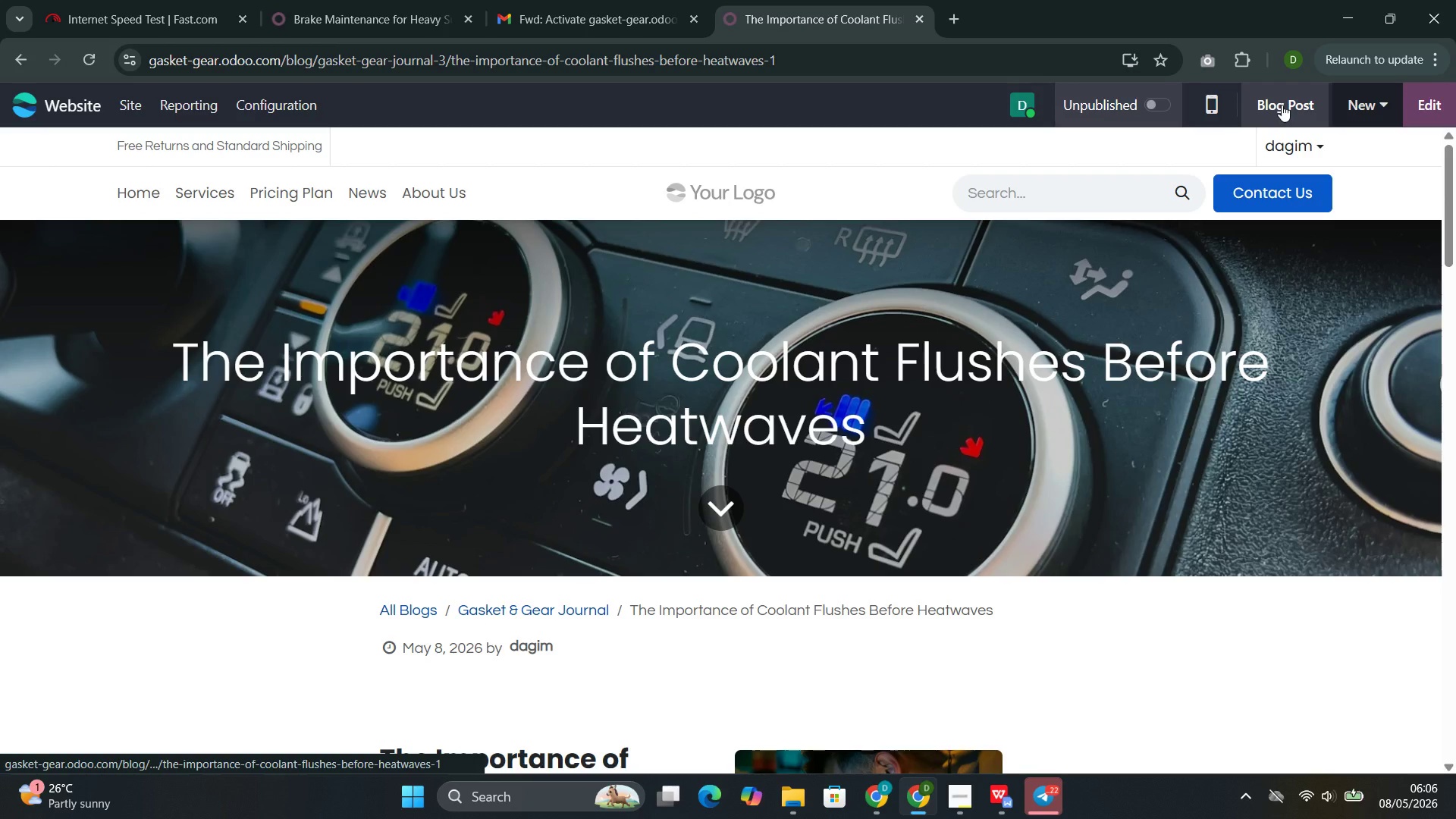 
left_click([1282, 105])
 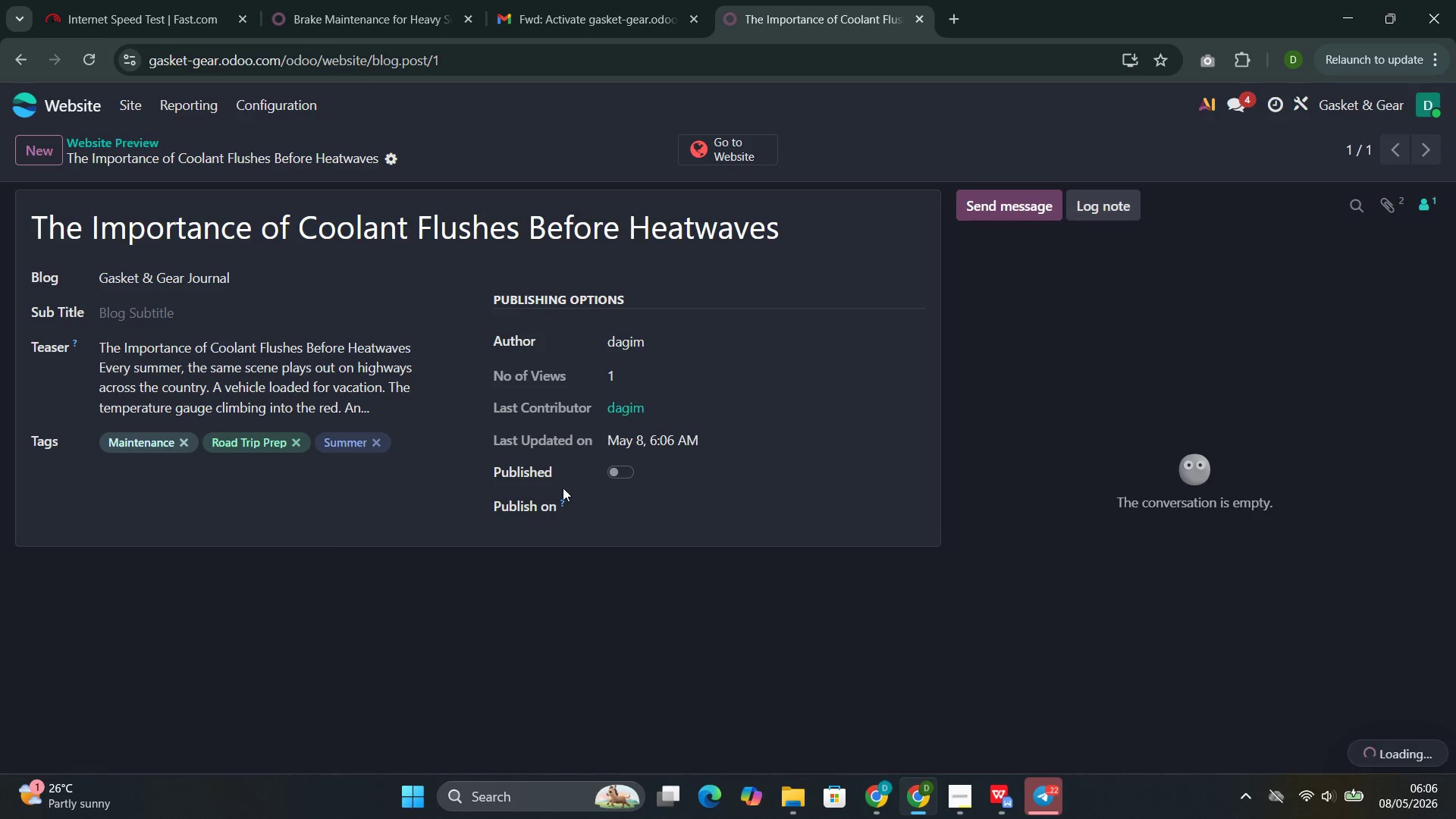 
left_click([544, 503])
 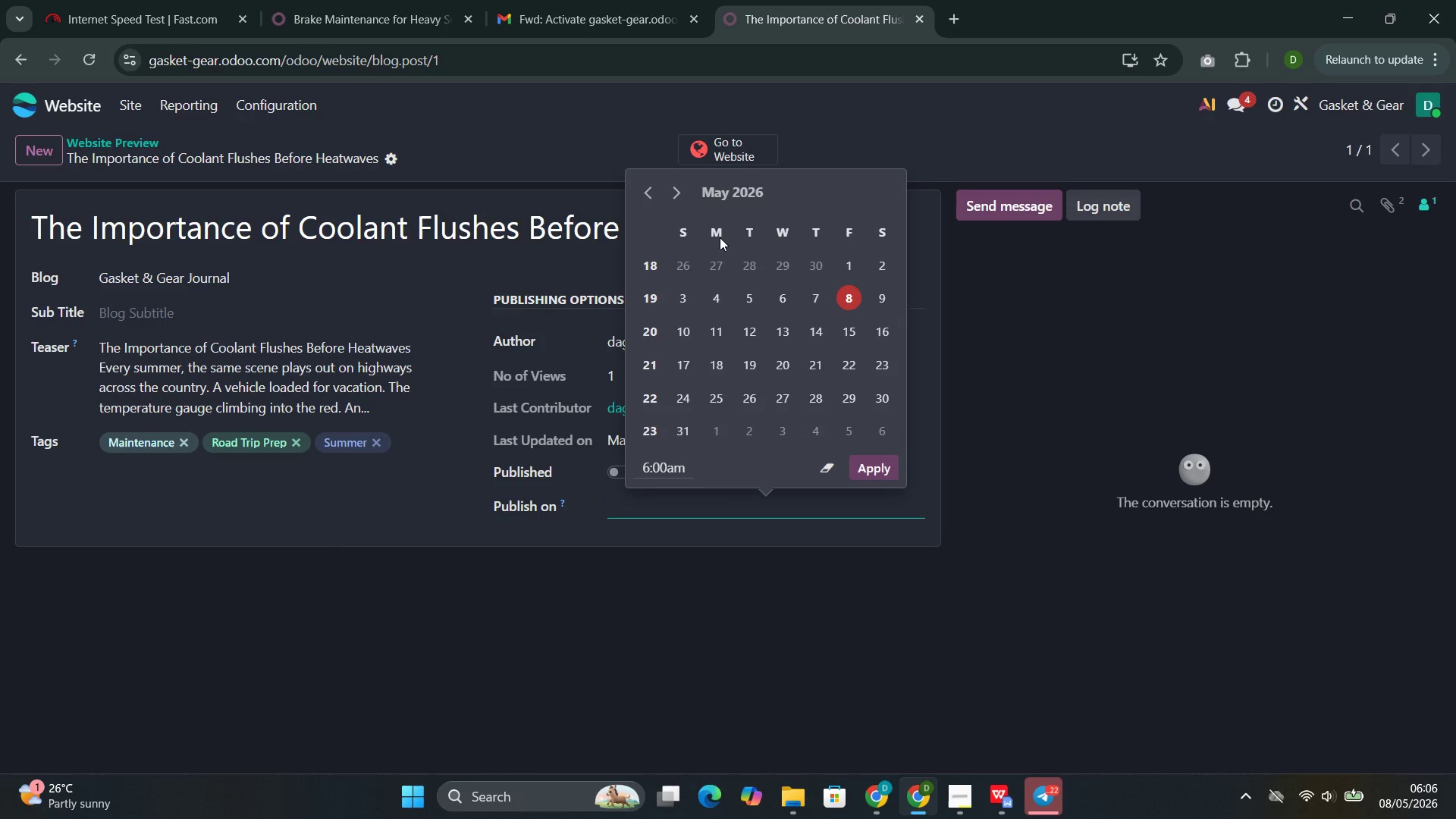 
left_click([674, 187])
 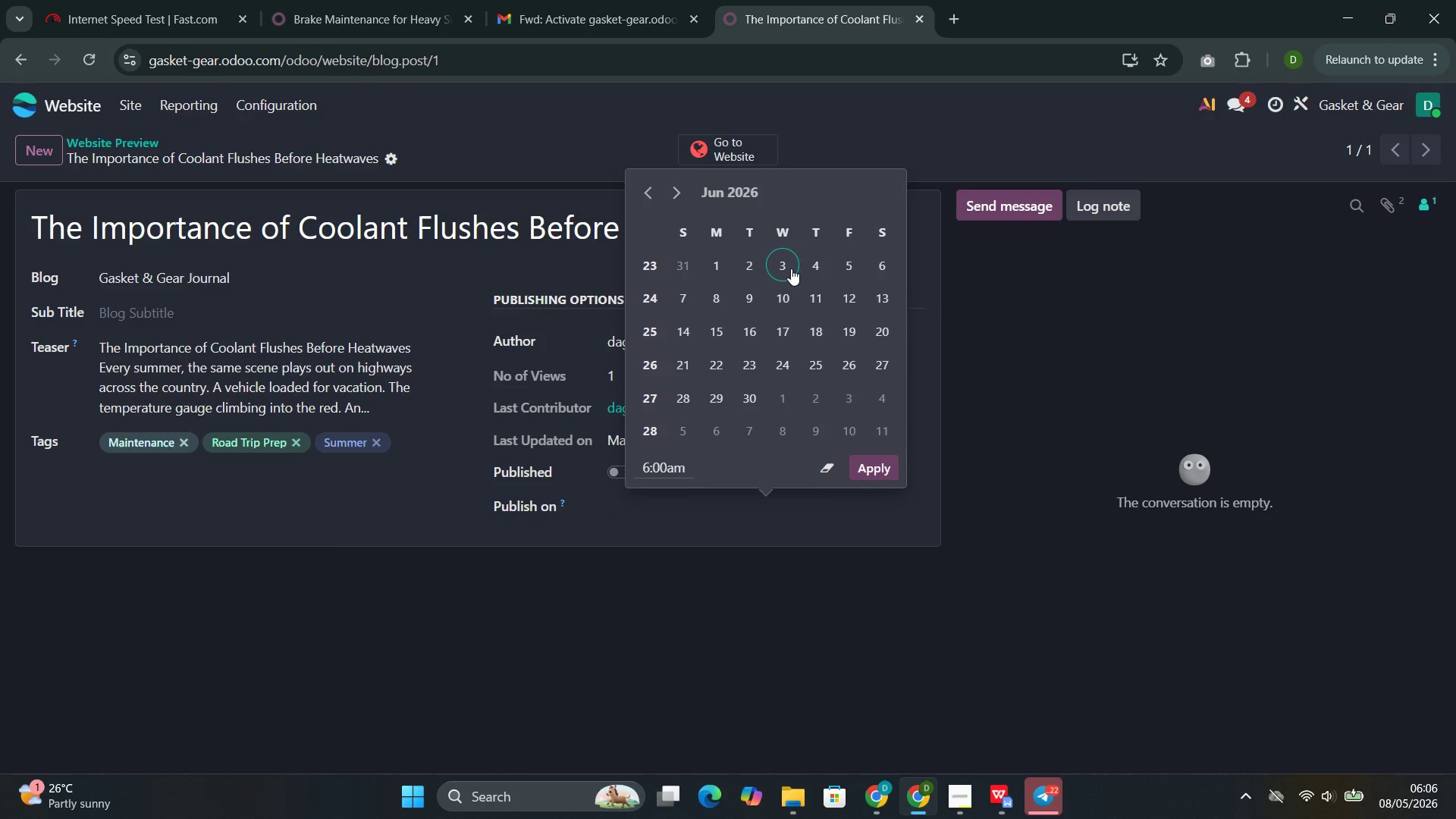 
left_click([720, 264])
 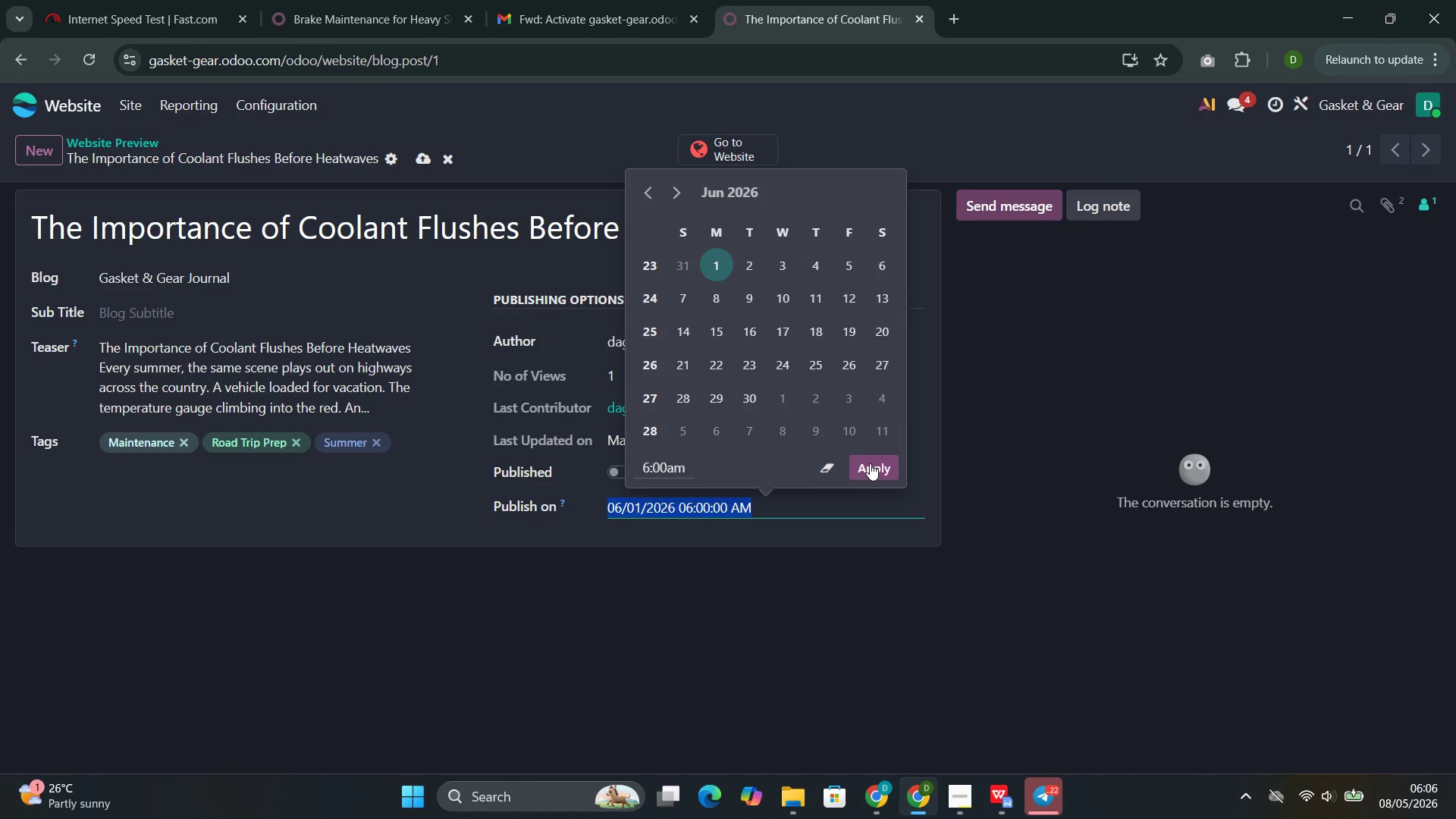 
left_click([870, 463])
 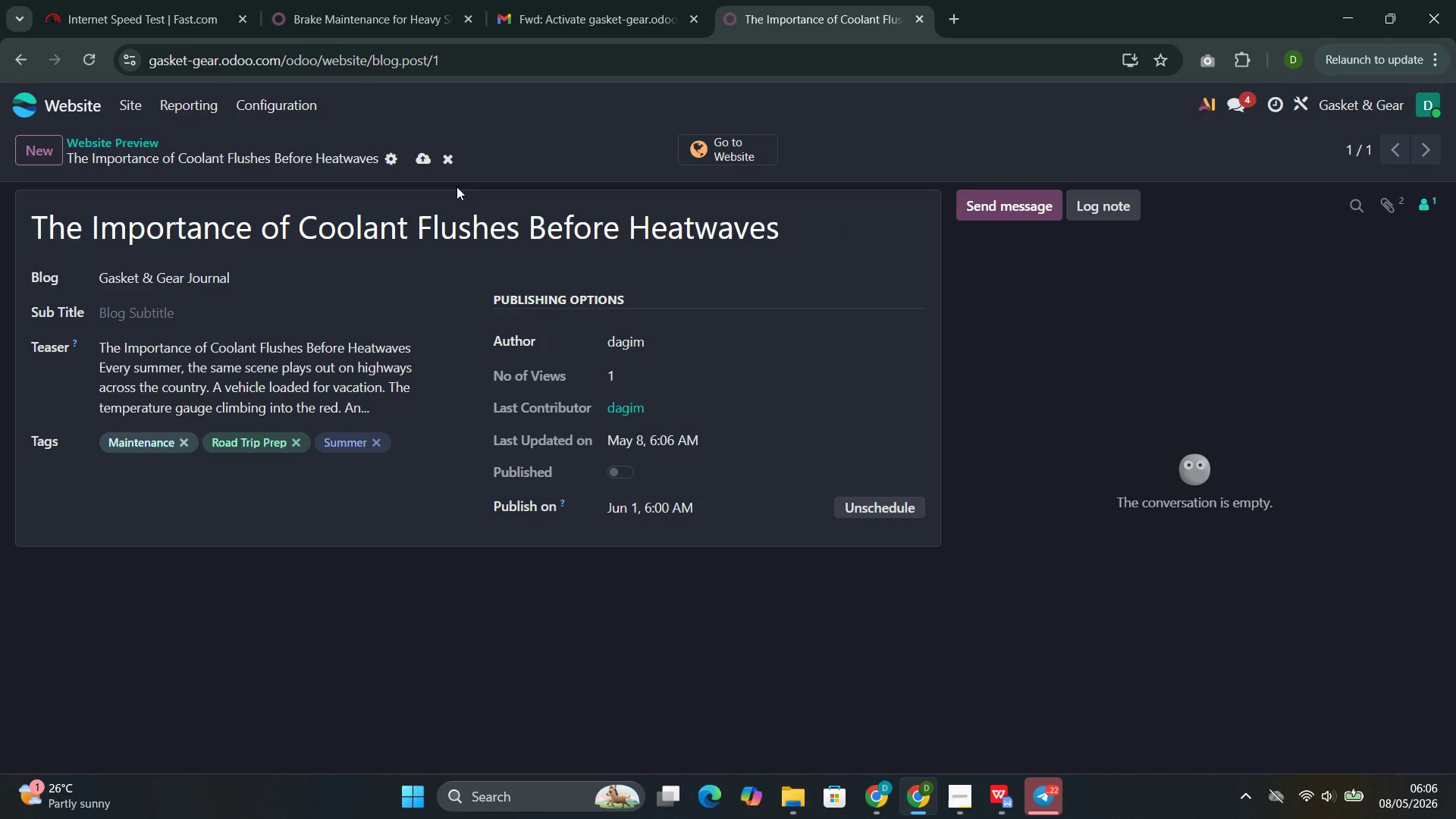 
left_click([708, 151])
 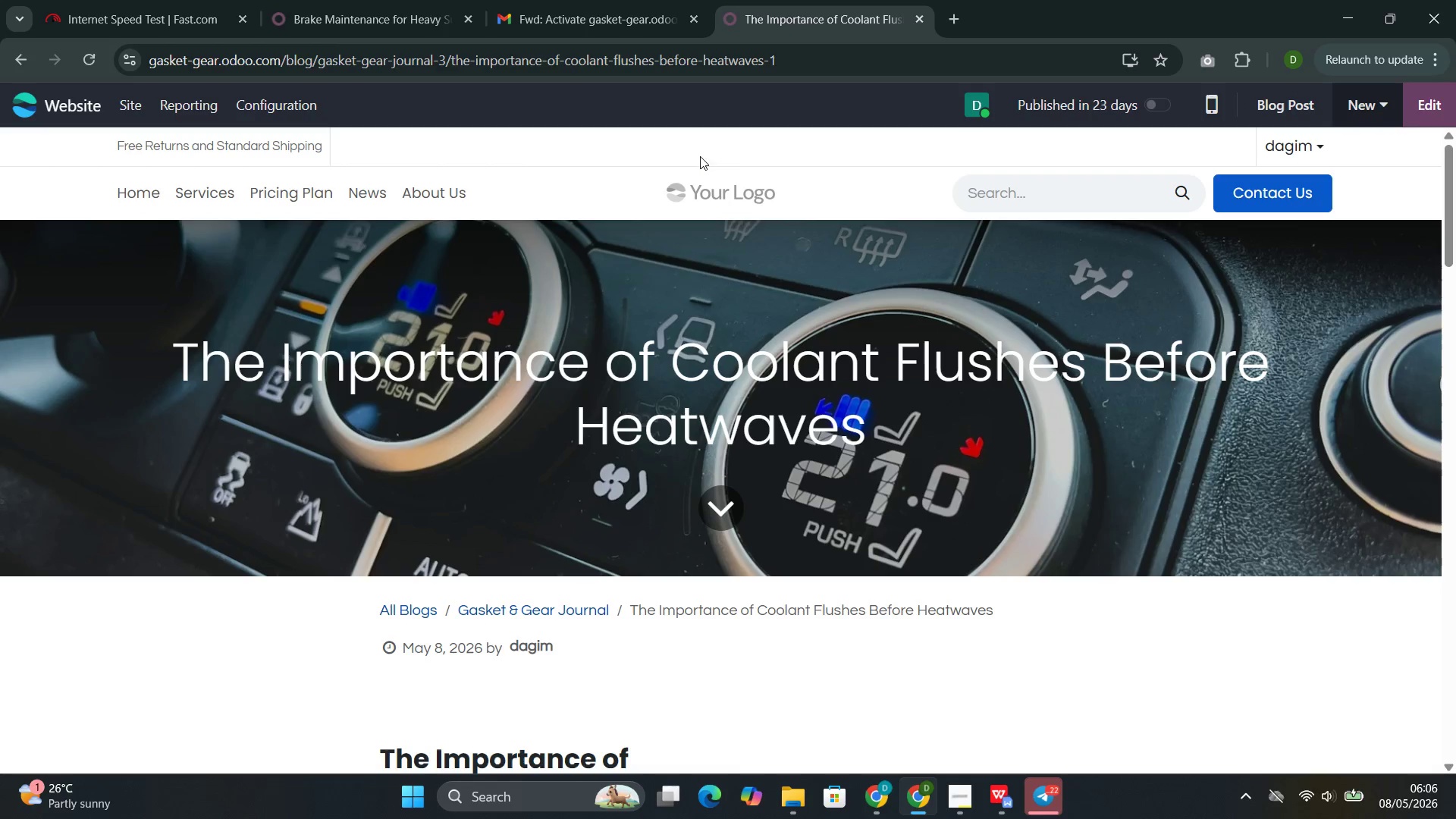 
left_click([375, 187])
 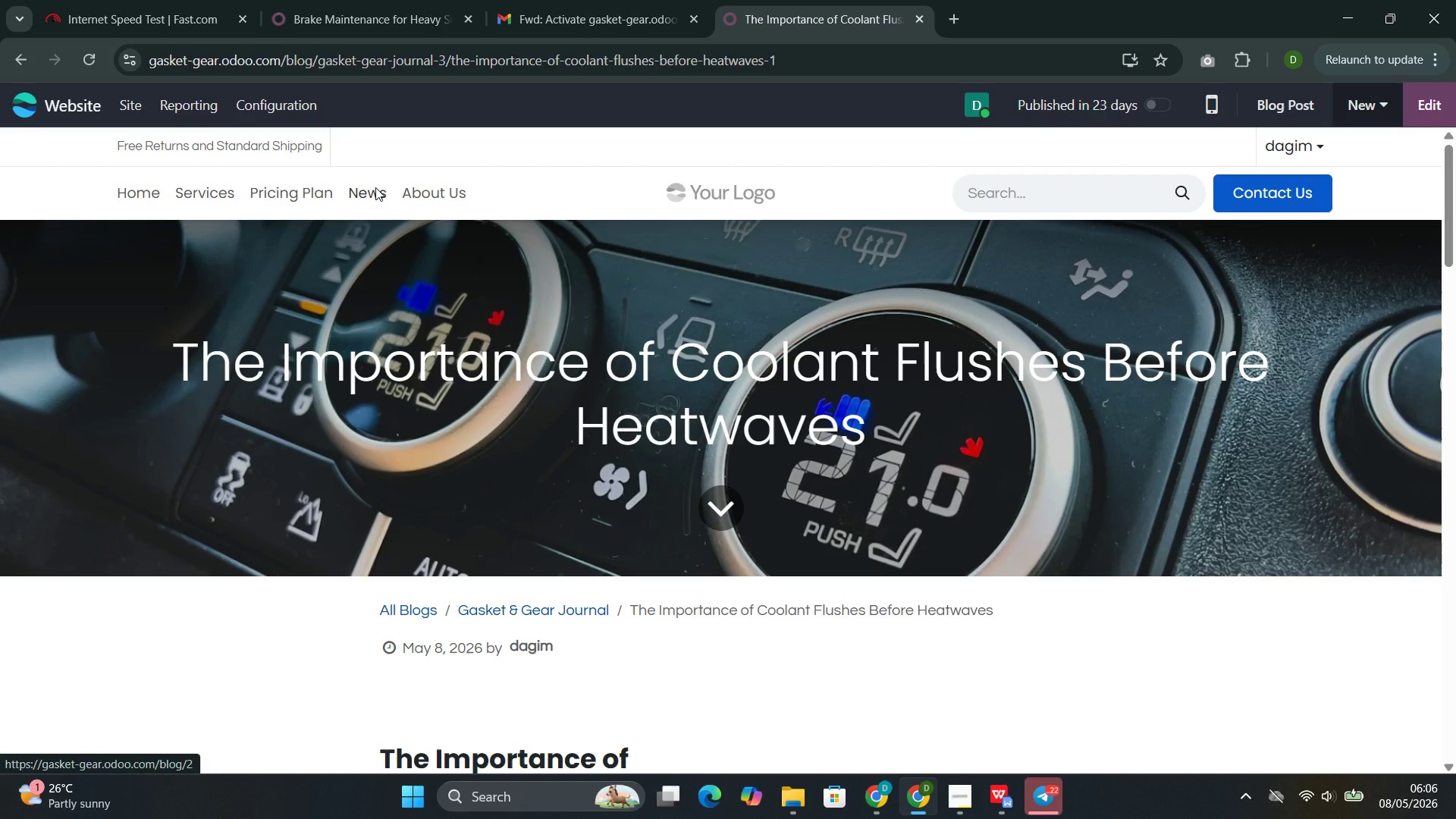 
left_click([375, 191])
 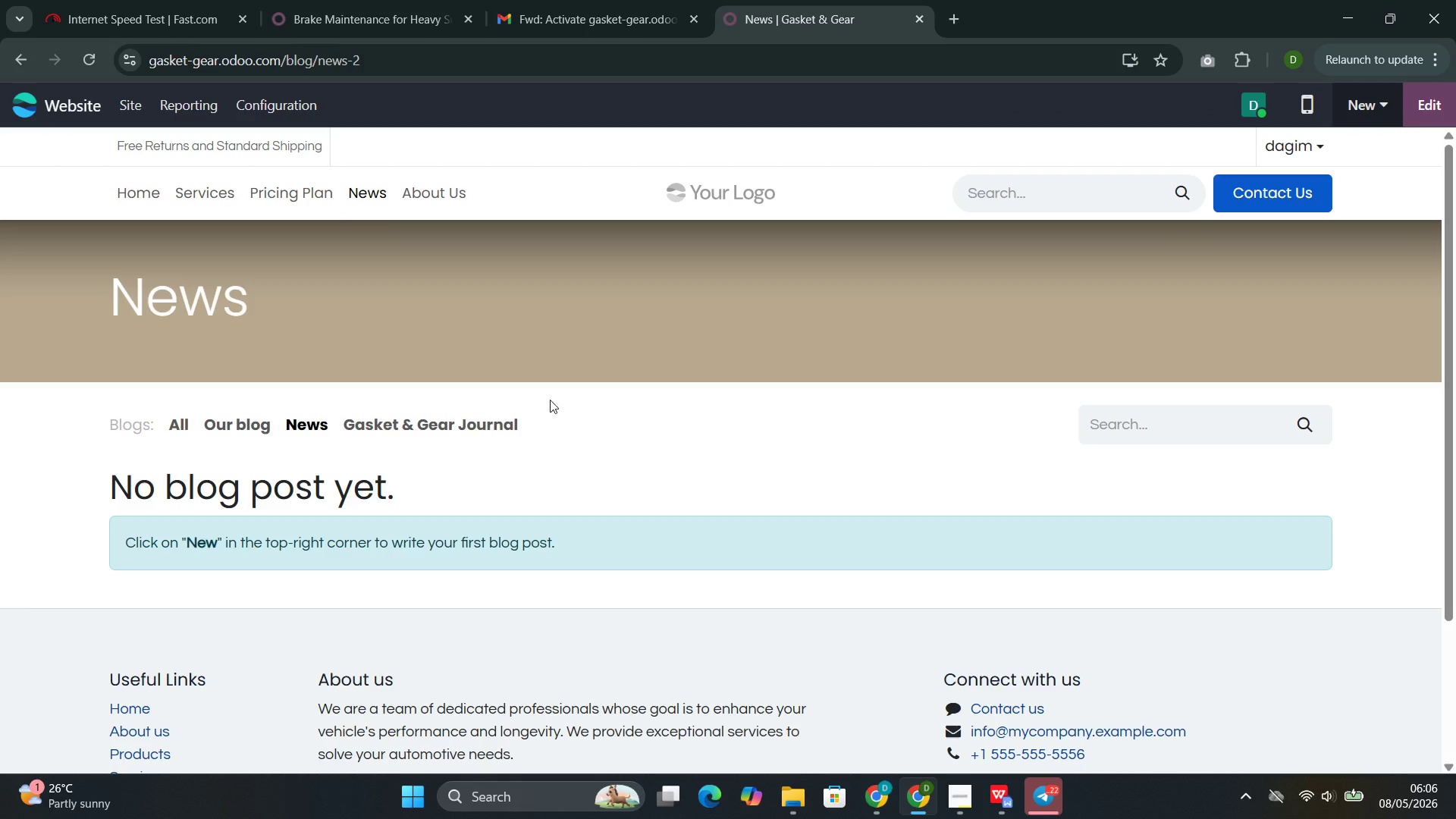 
left_click([459, 428])
 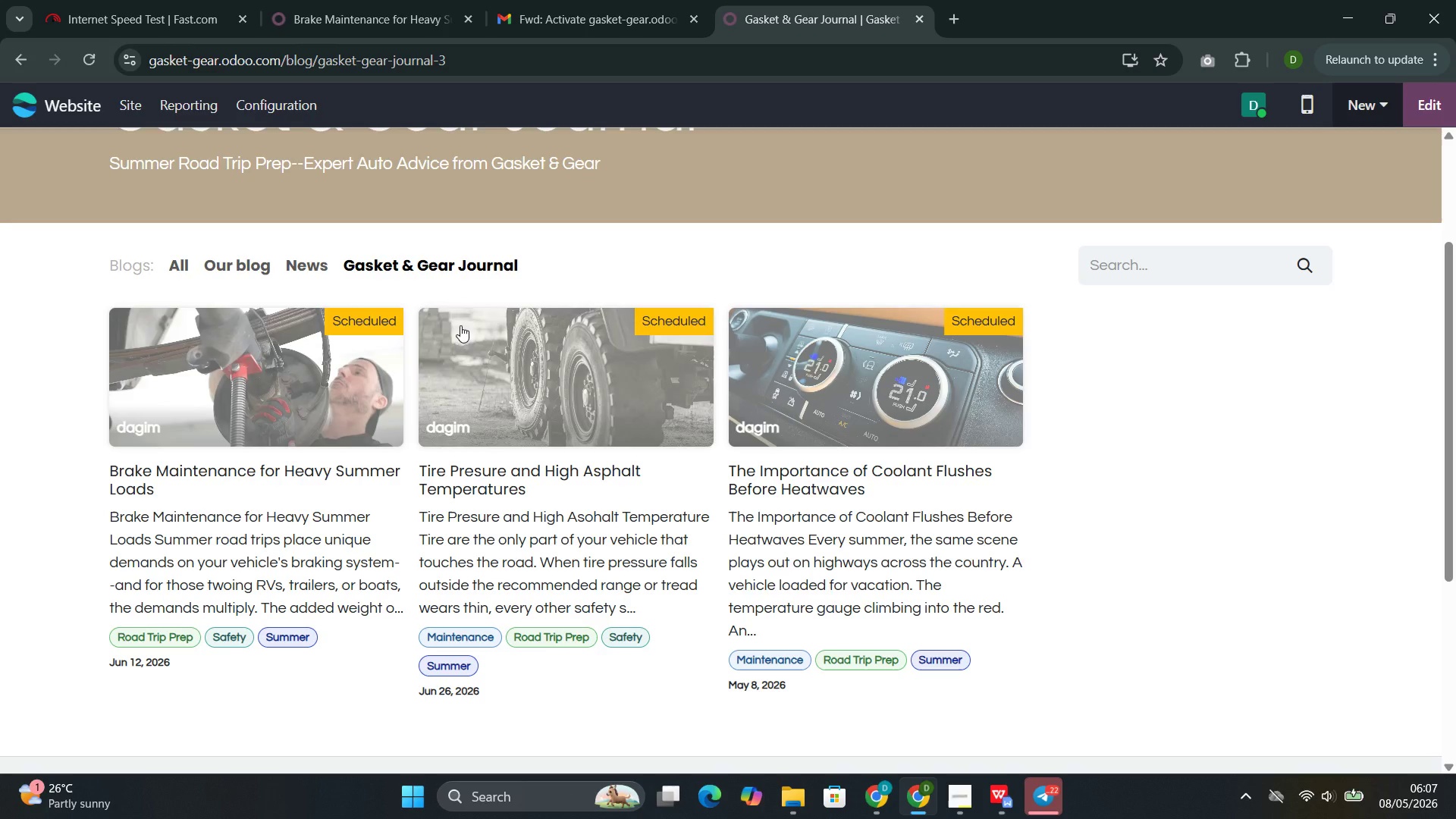 
wait(19.95)
 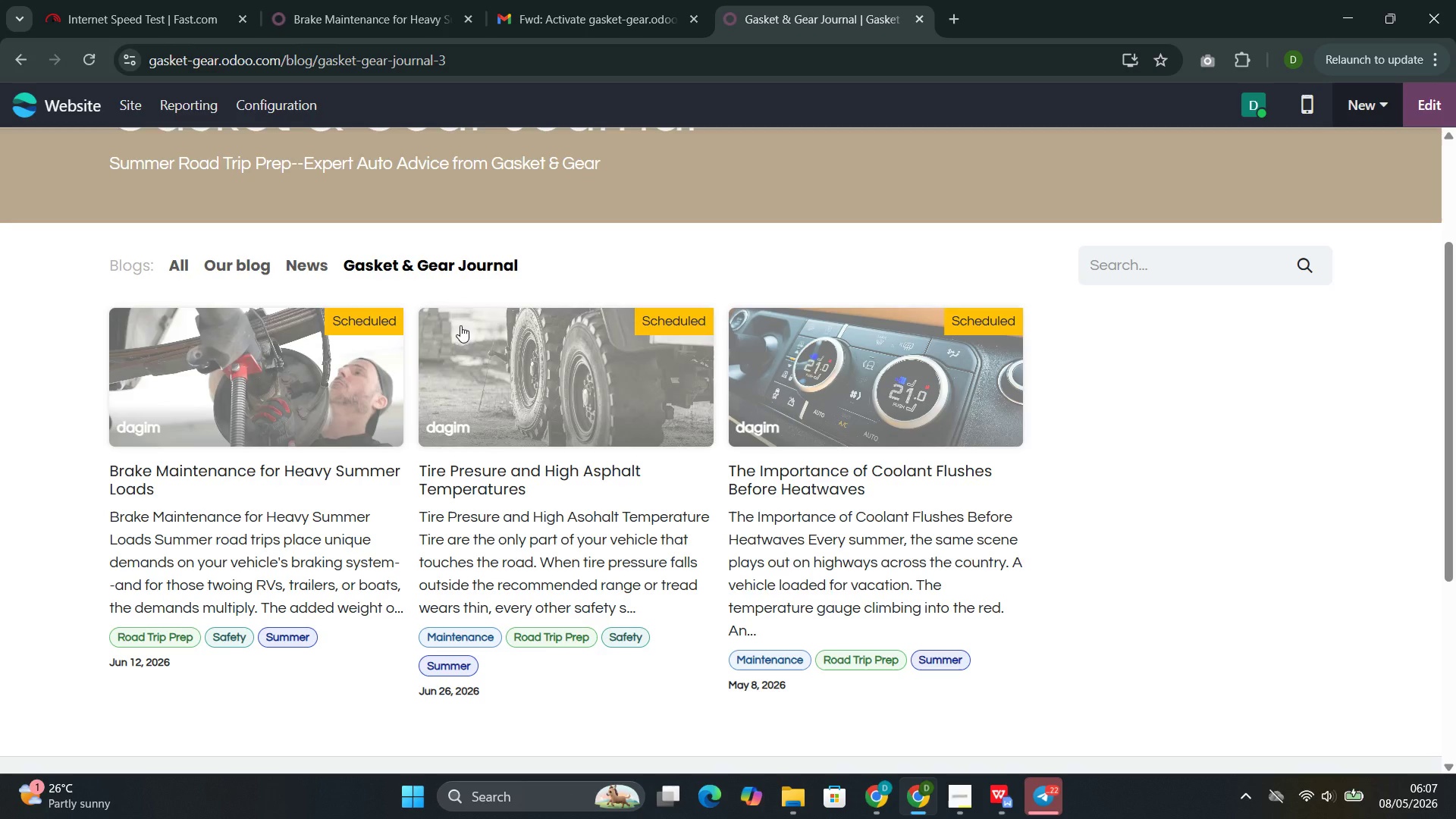 
left_click([242, 103])
 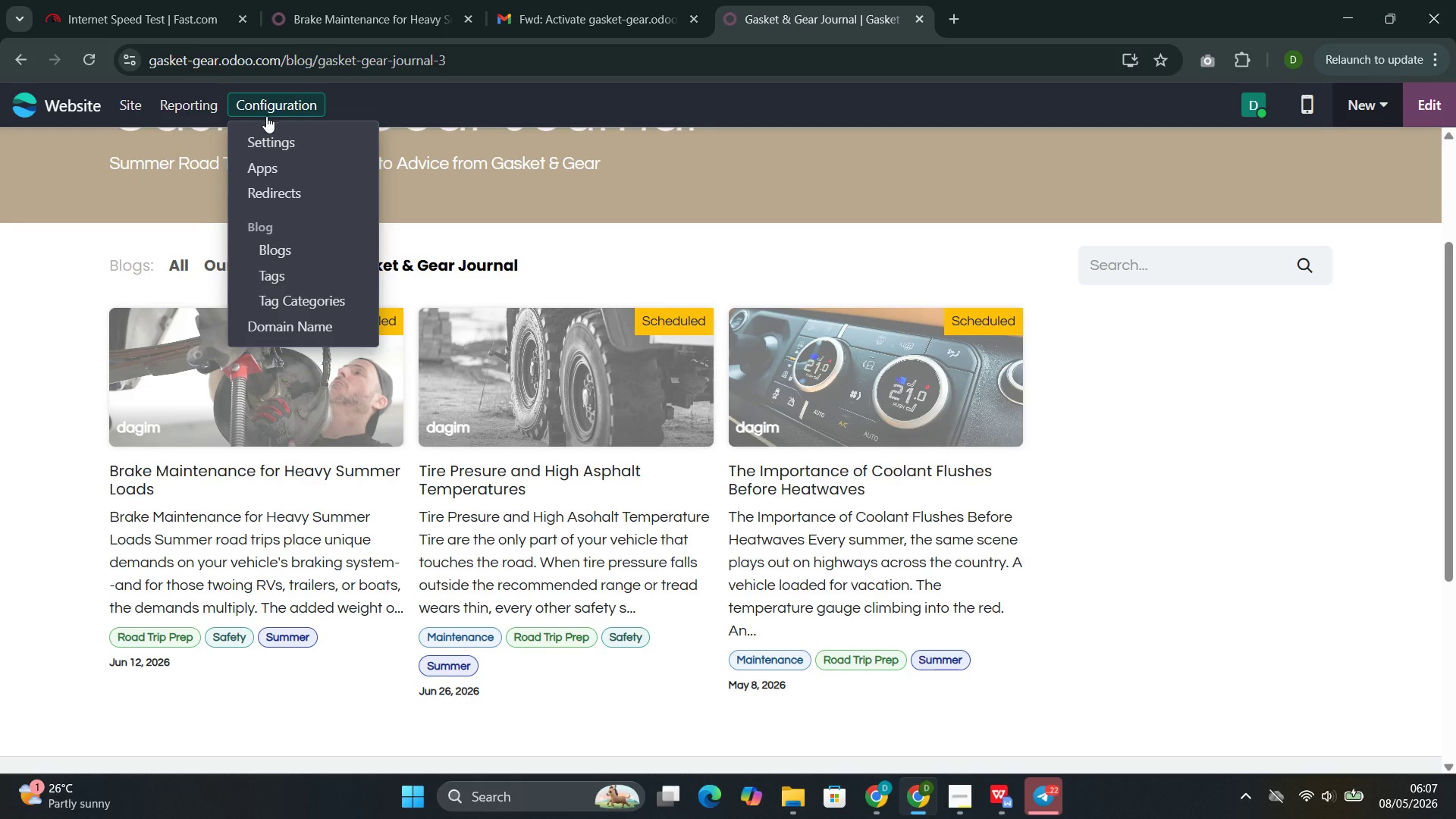 
wait(5.02)
 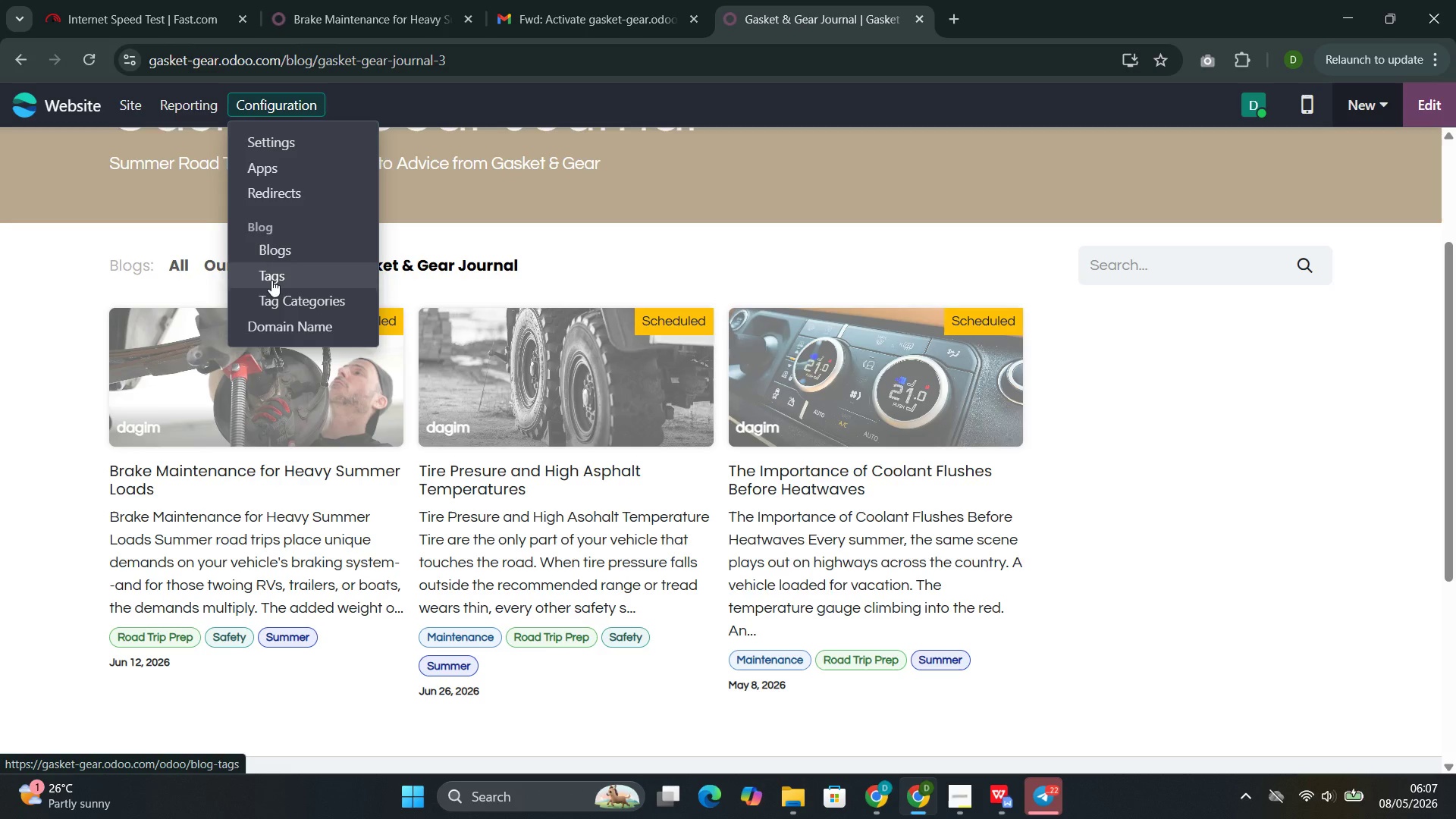 
left_click([281, 276])
 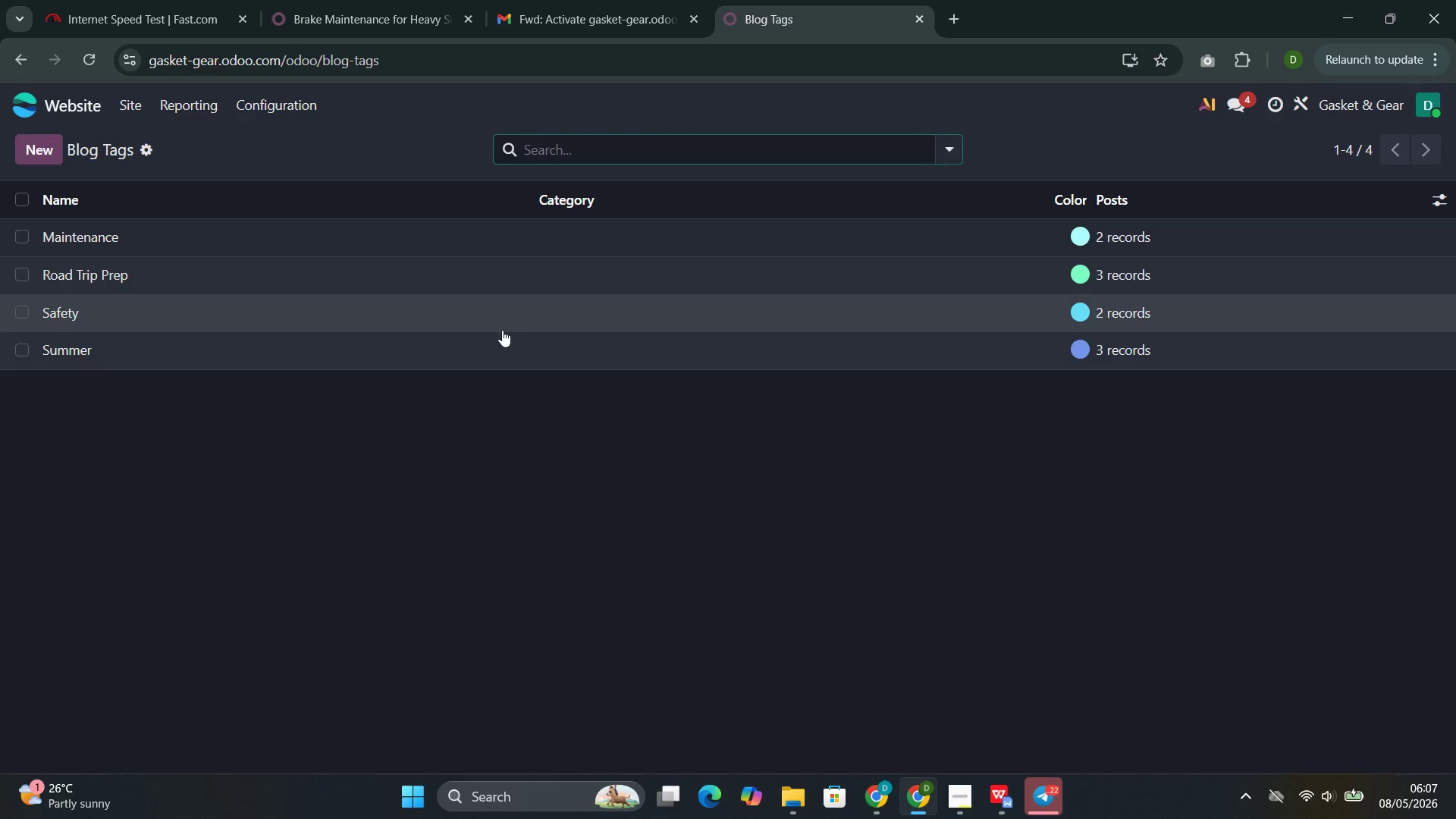 
left_click([485, 347])
 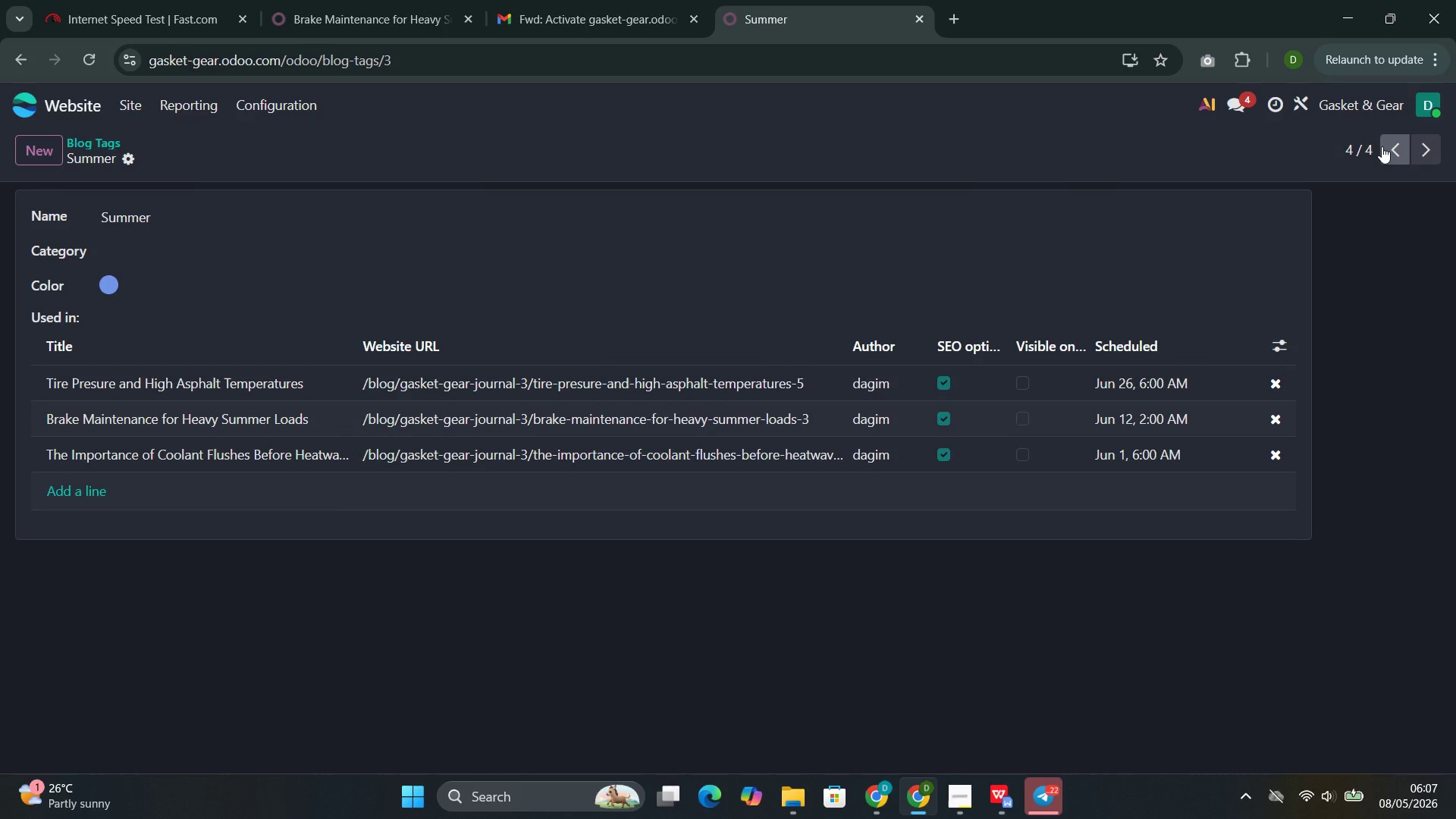 
left_click([1382, 147])
 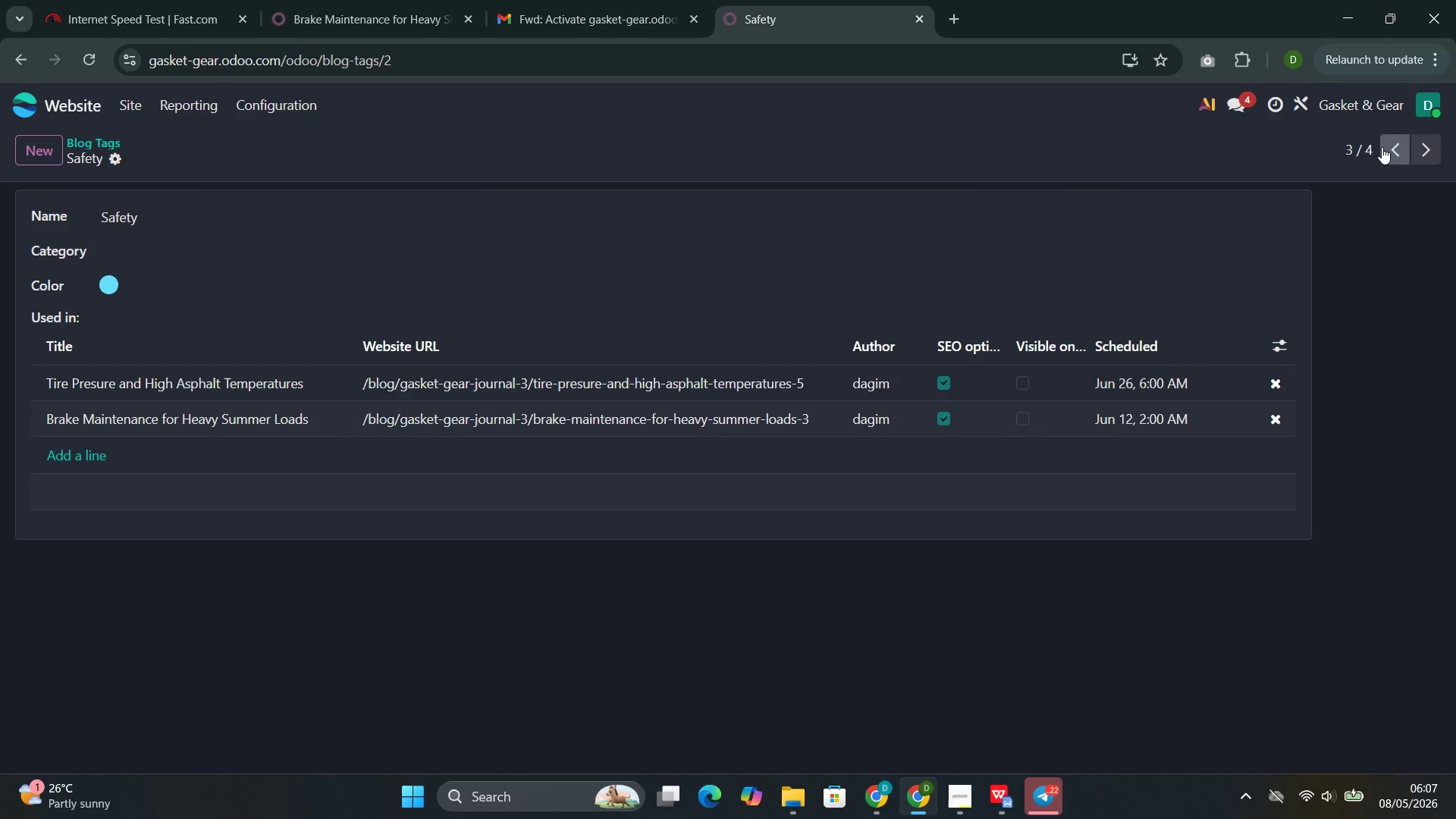 
left_click([1382, 147])
 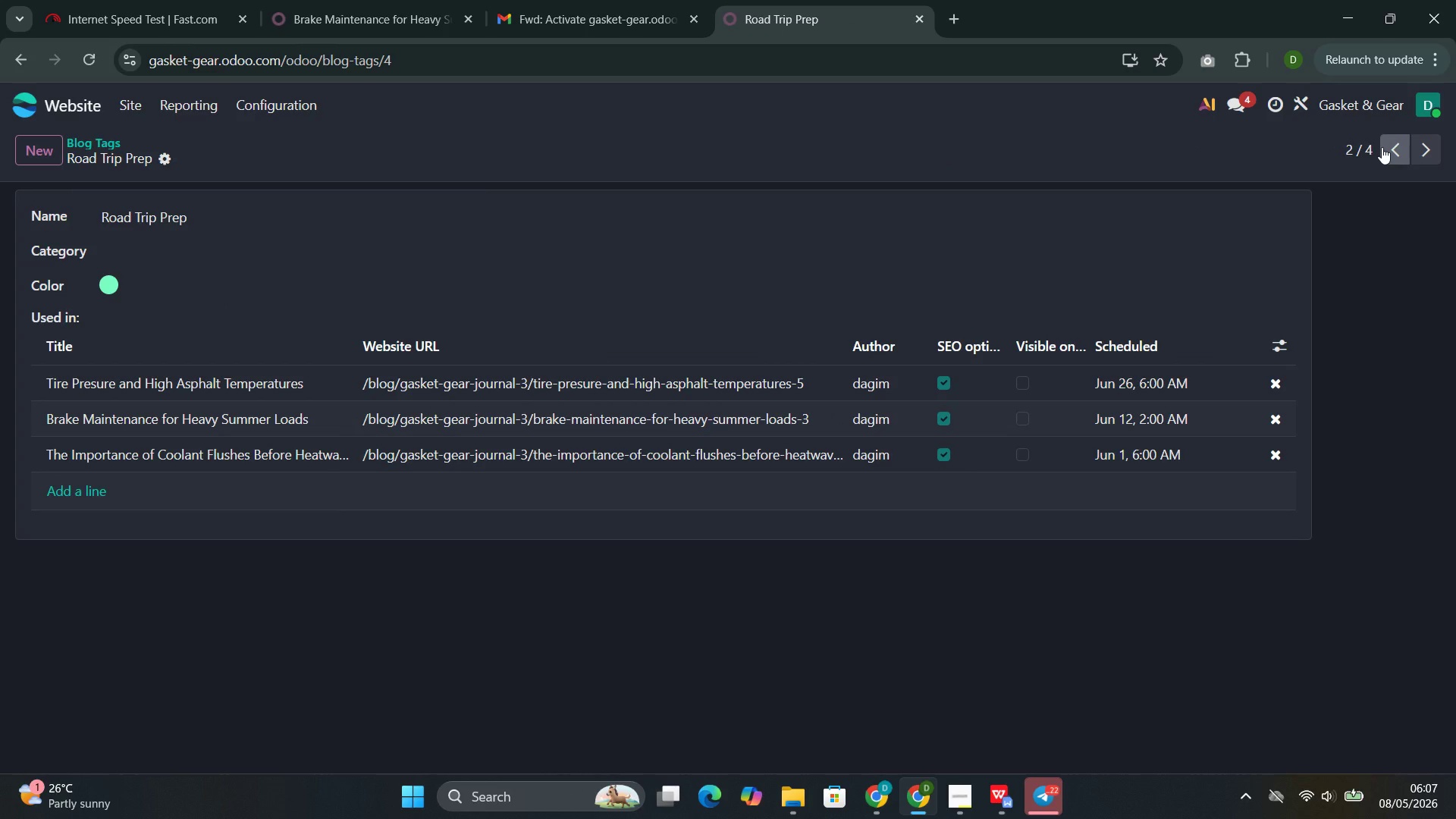 
left_click([1382, 147])
 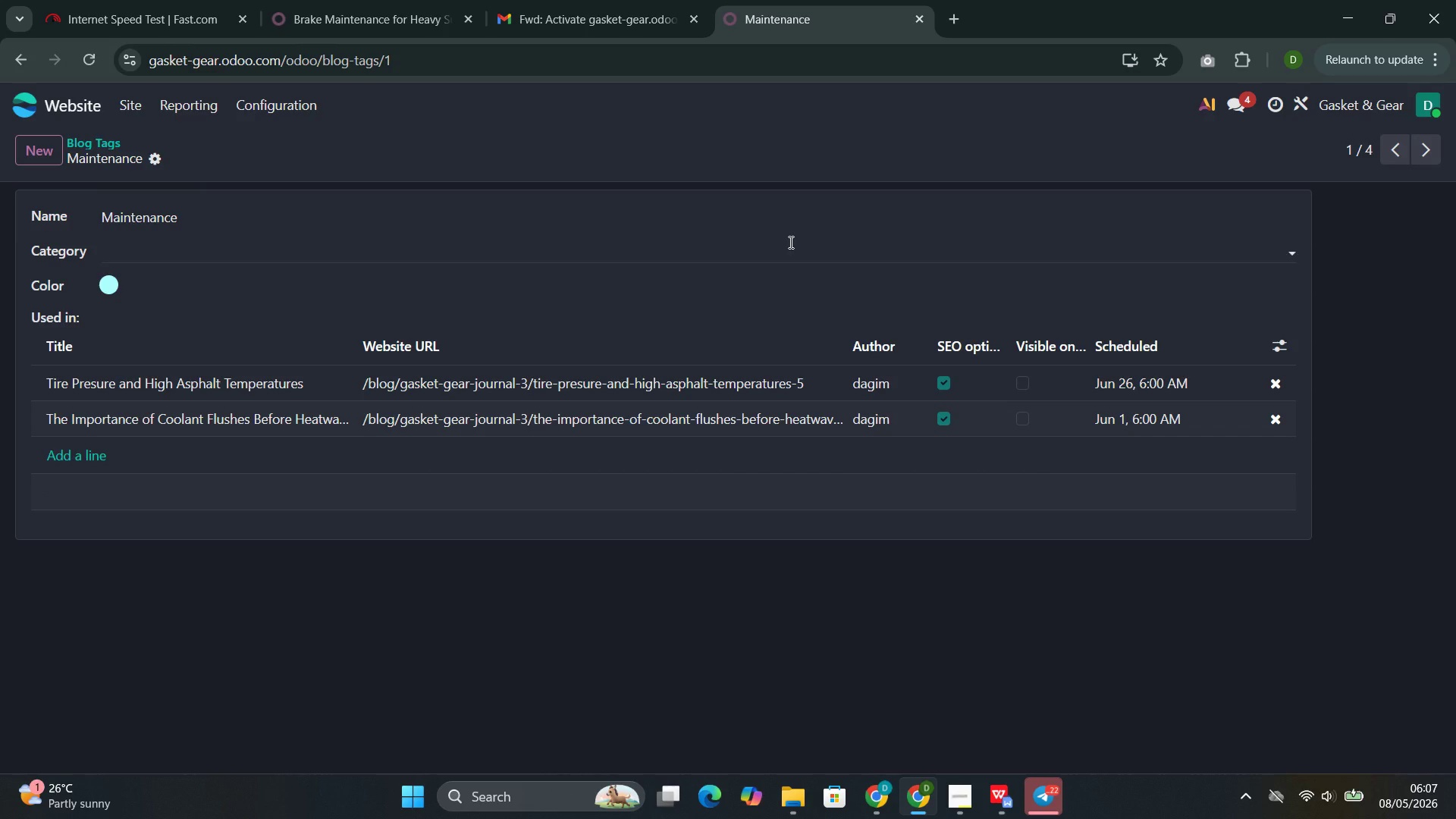 
wait(5.12)
 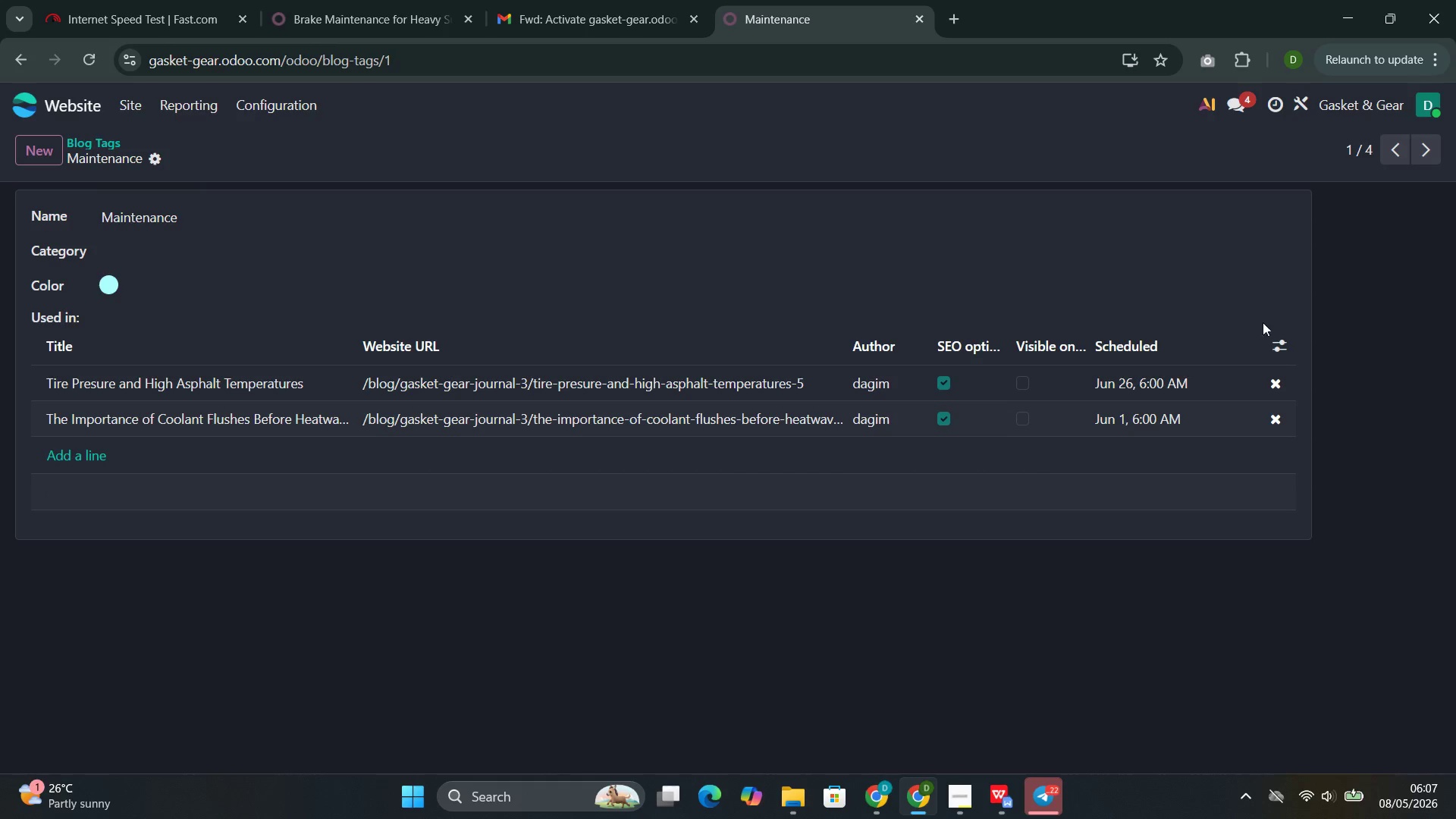 
left_click([133, 110])
 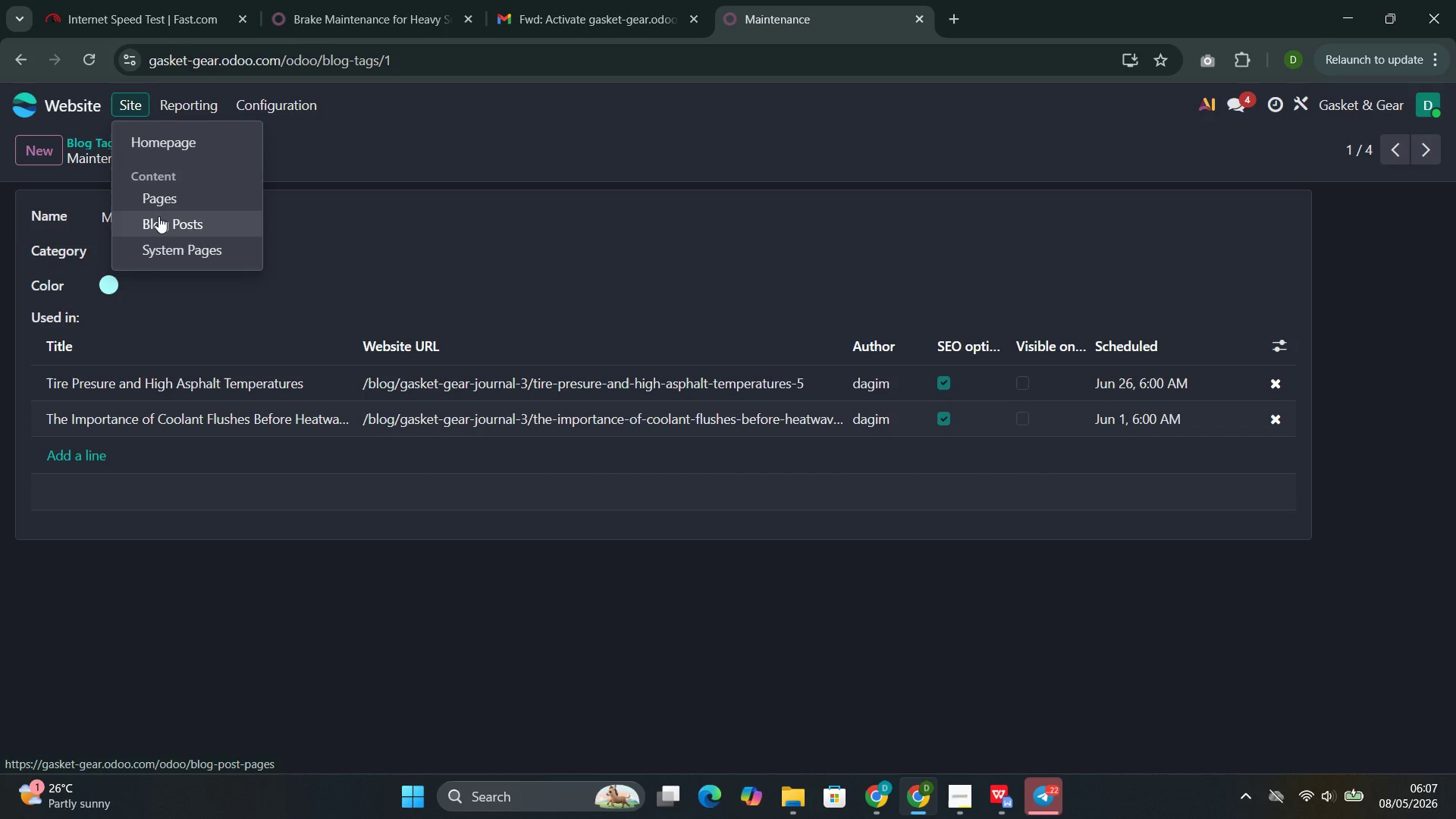 
left_click([158, 218])
 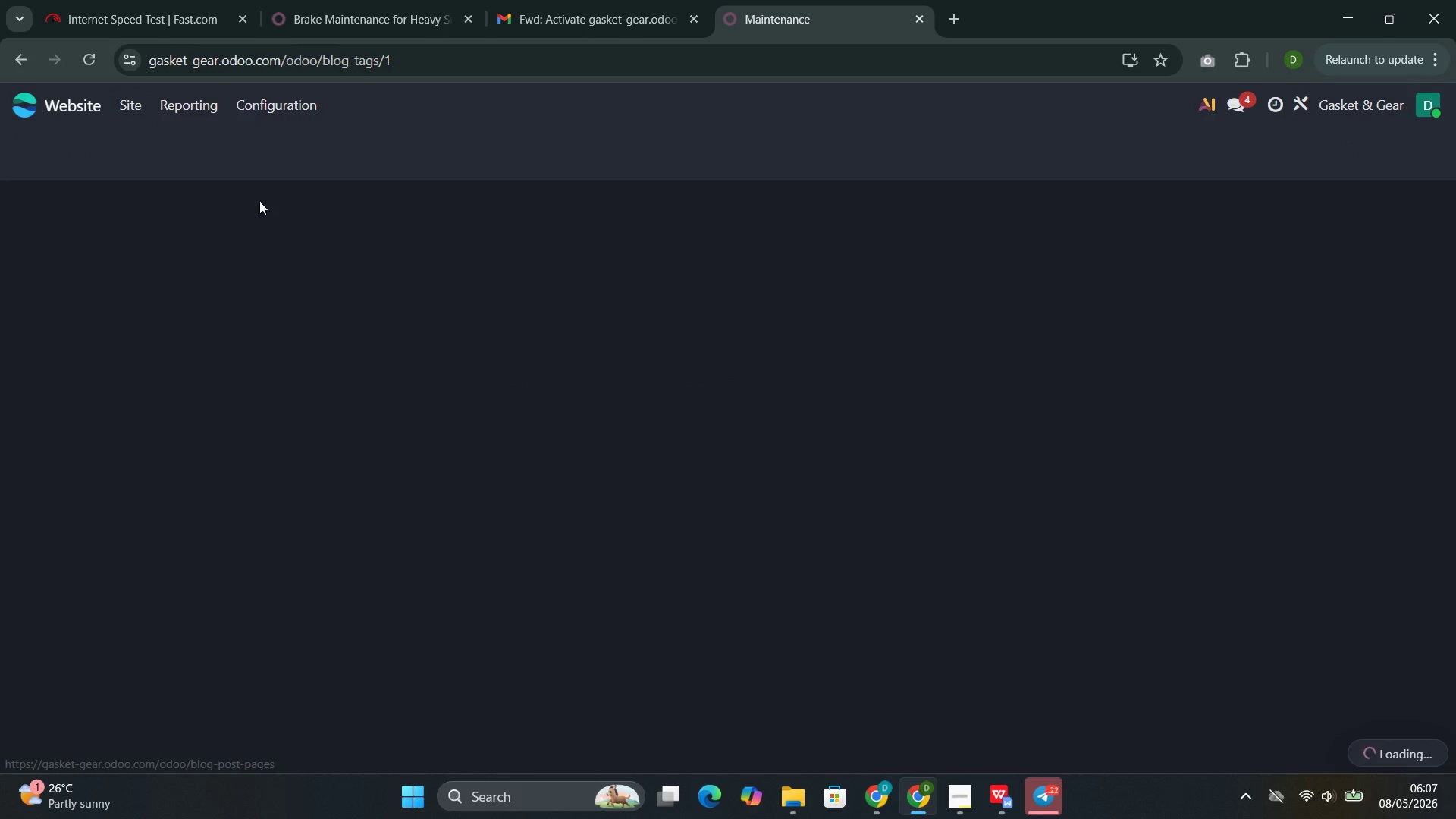 
mouse_move([770, 199])
 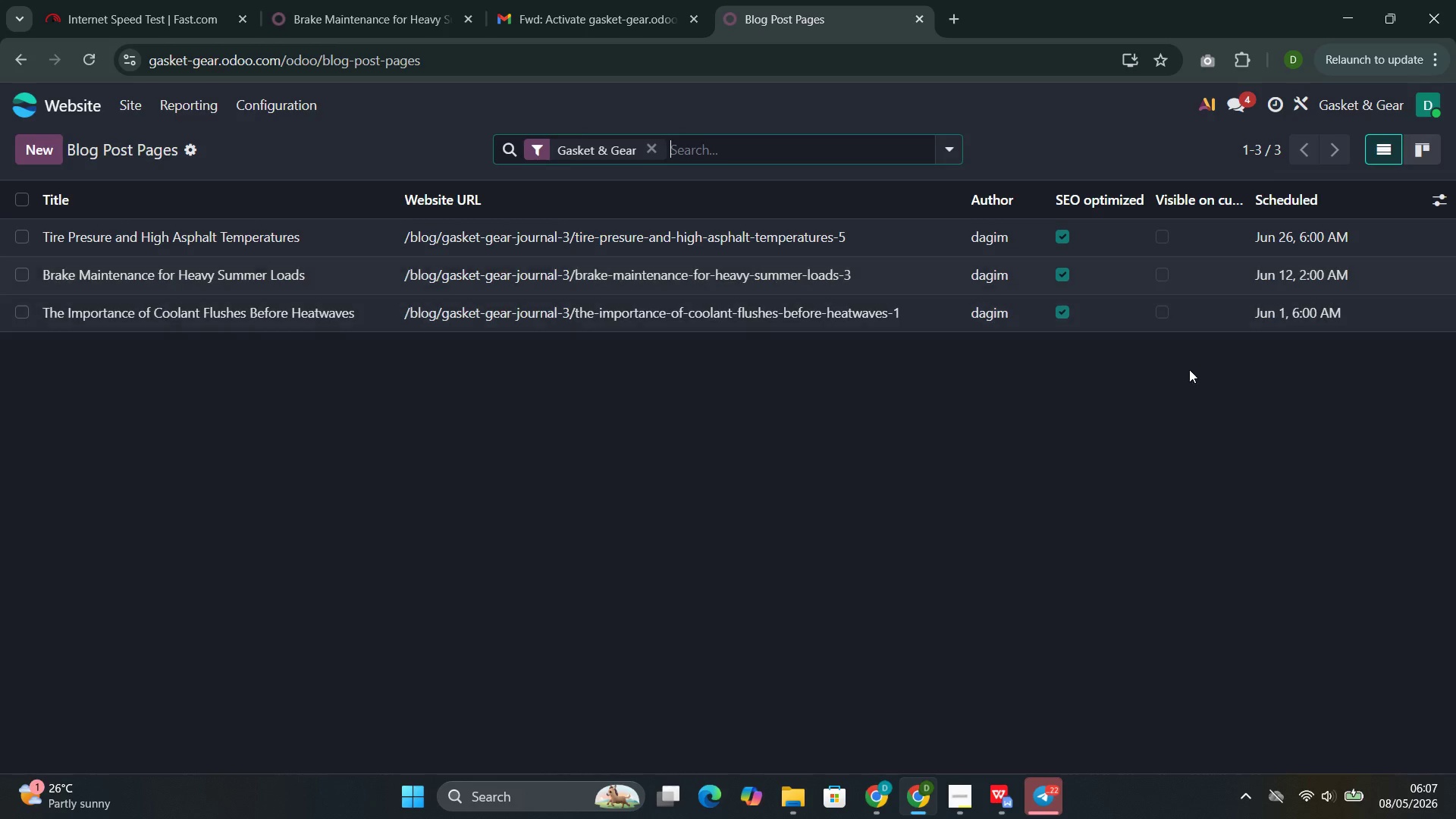 
left_click([755, 526])
 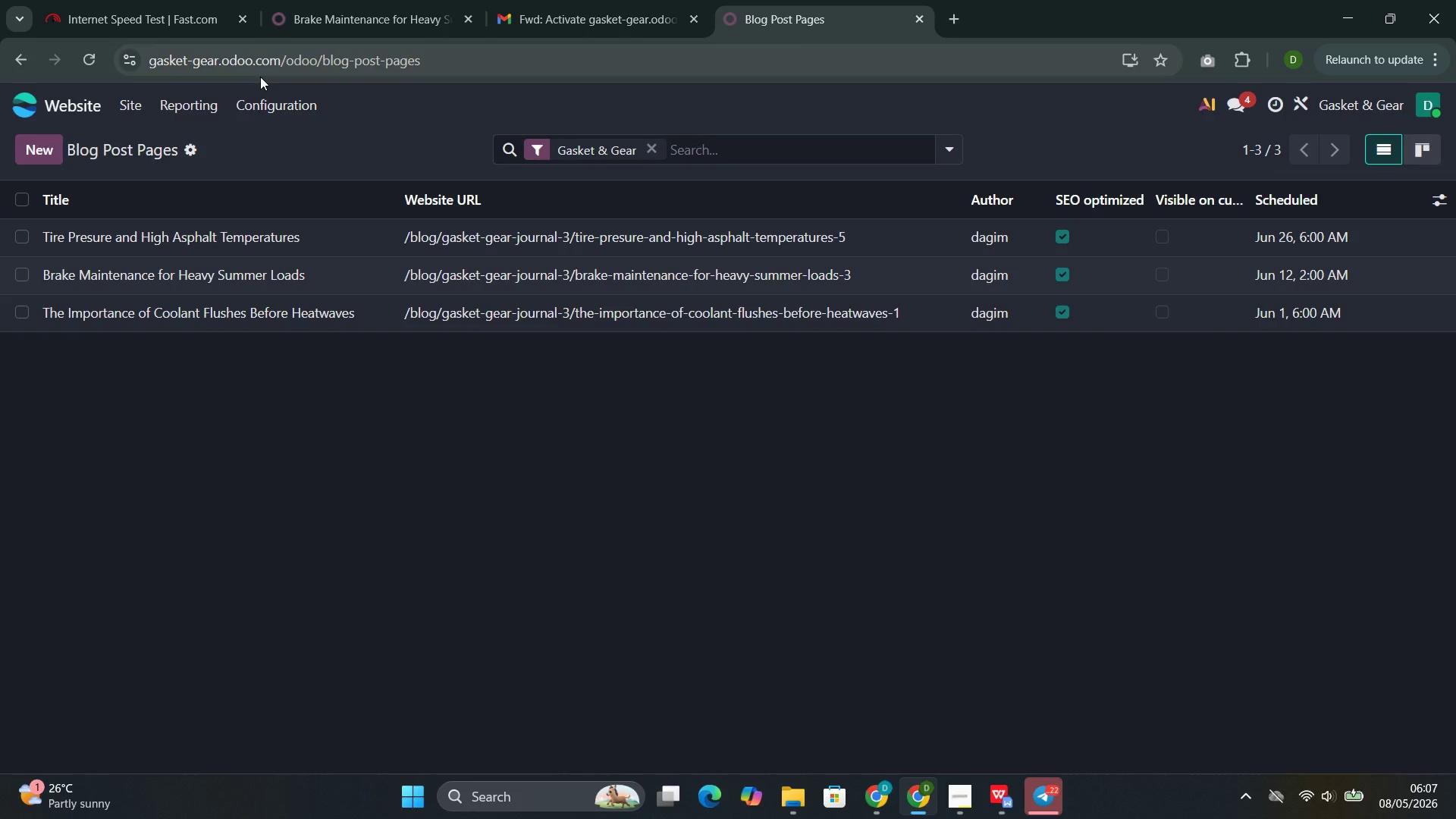 
left_click([114, 102])
 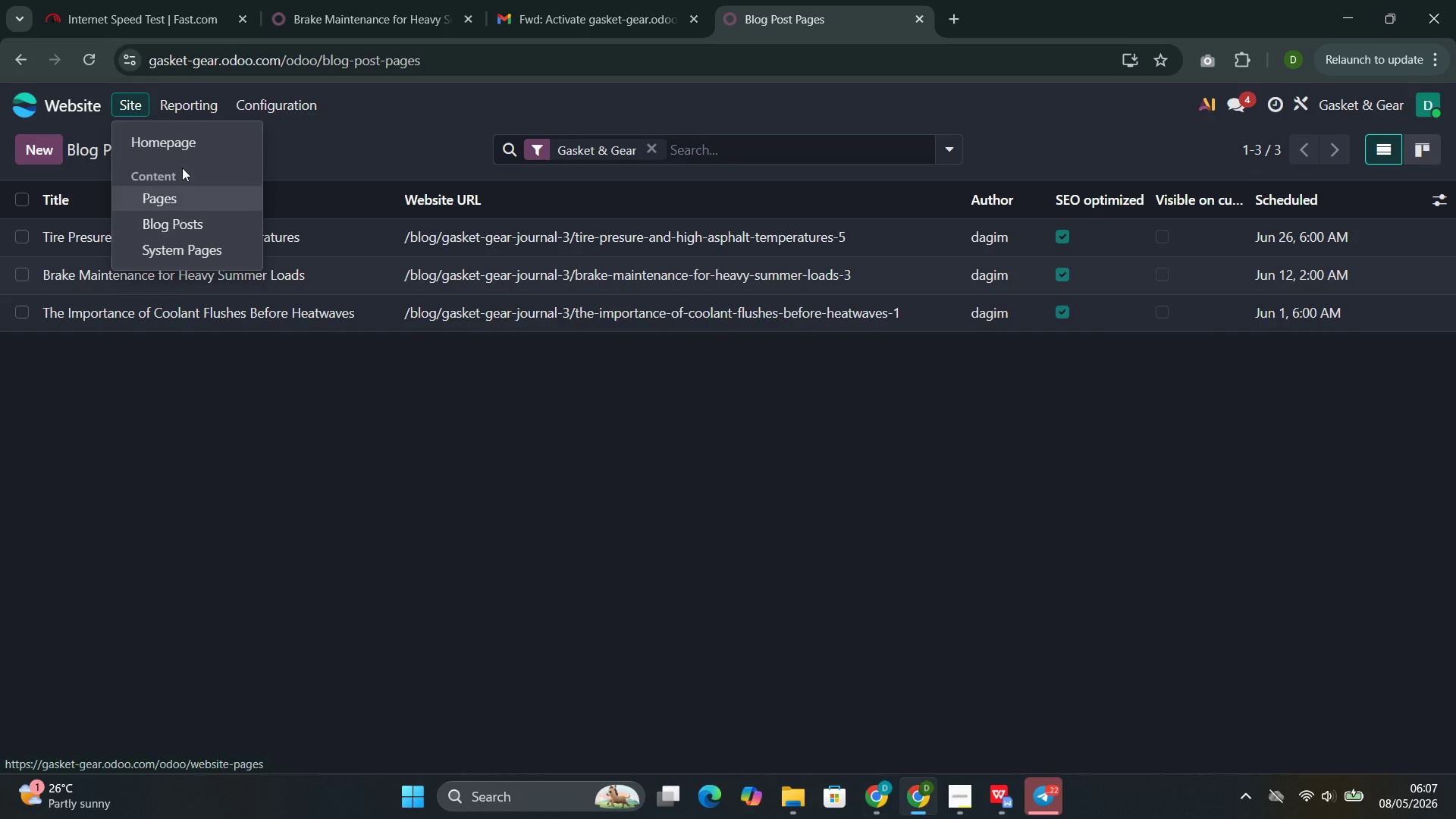 
left_click([189, 149])
 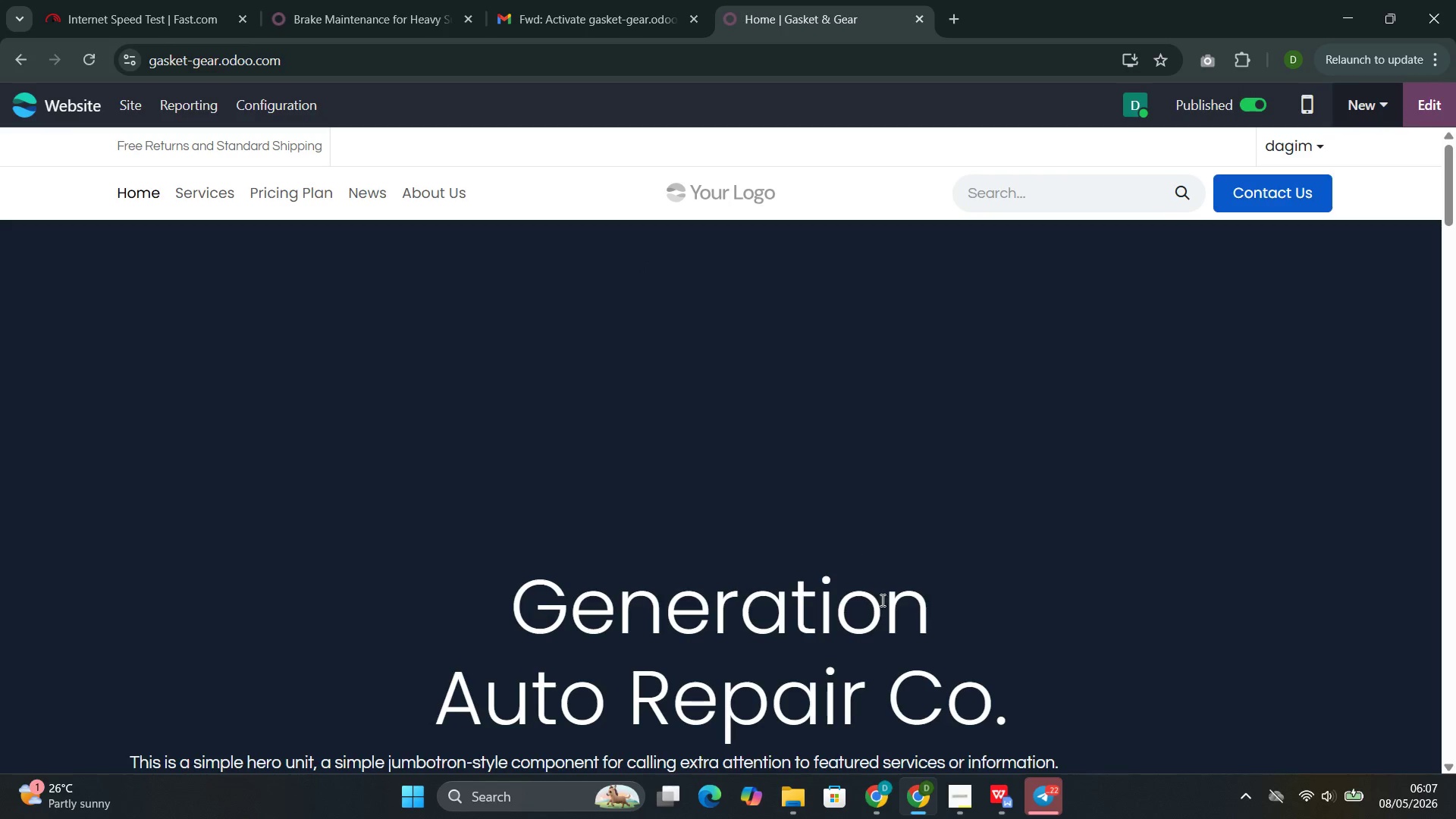 
wait(7.62)
 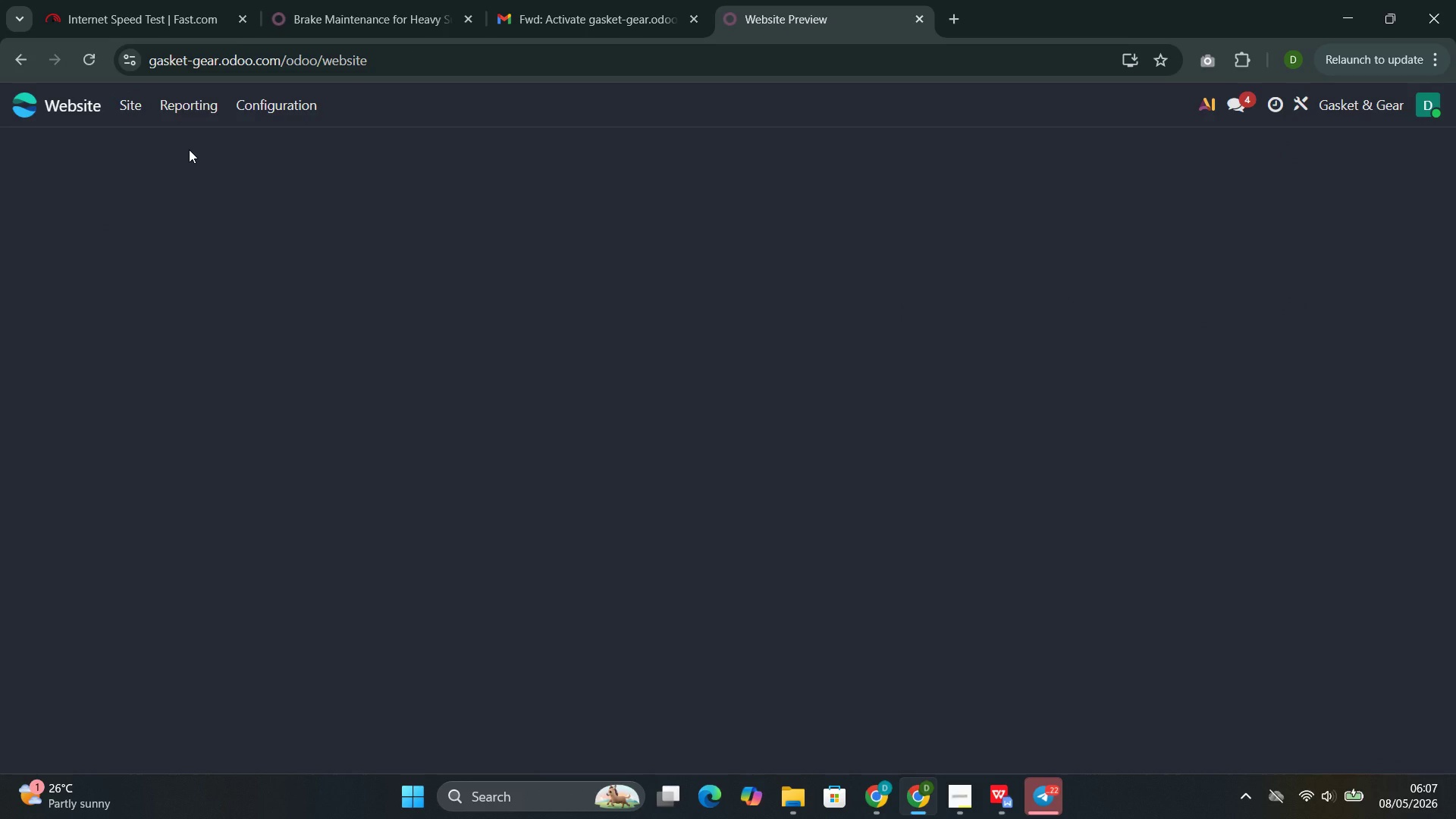 
left_click([884, 700])
 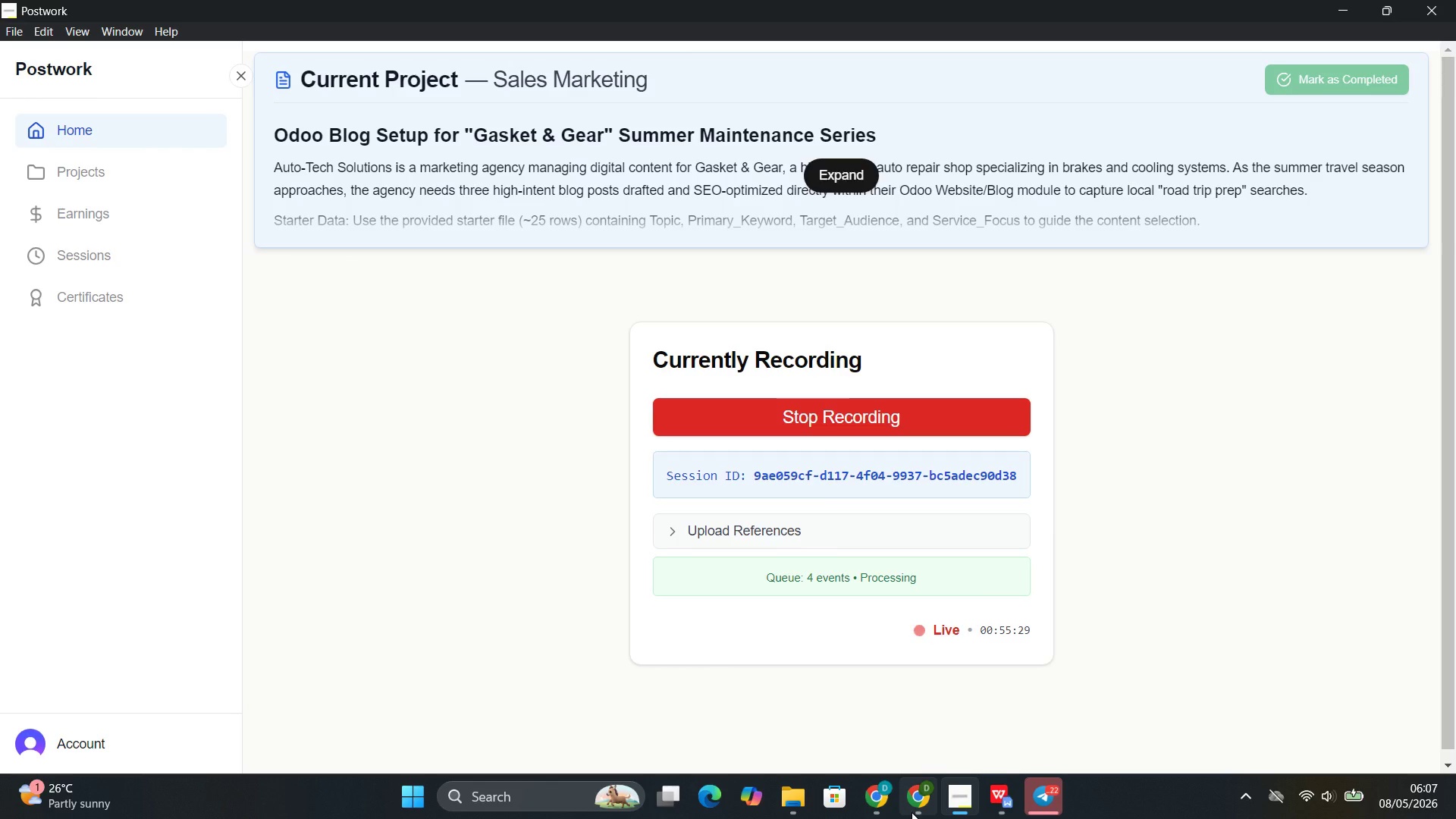 
left_click([879, 682])
 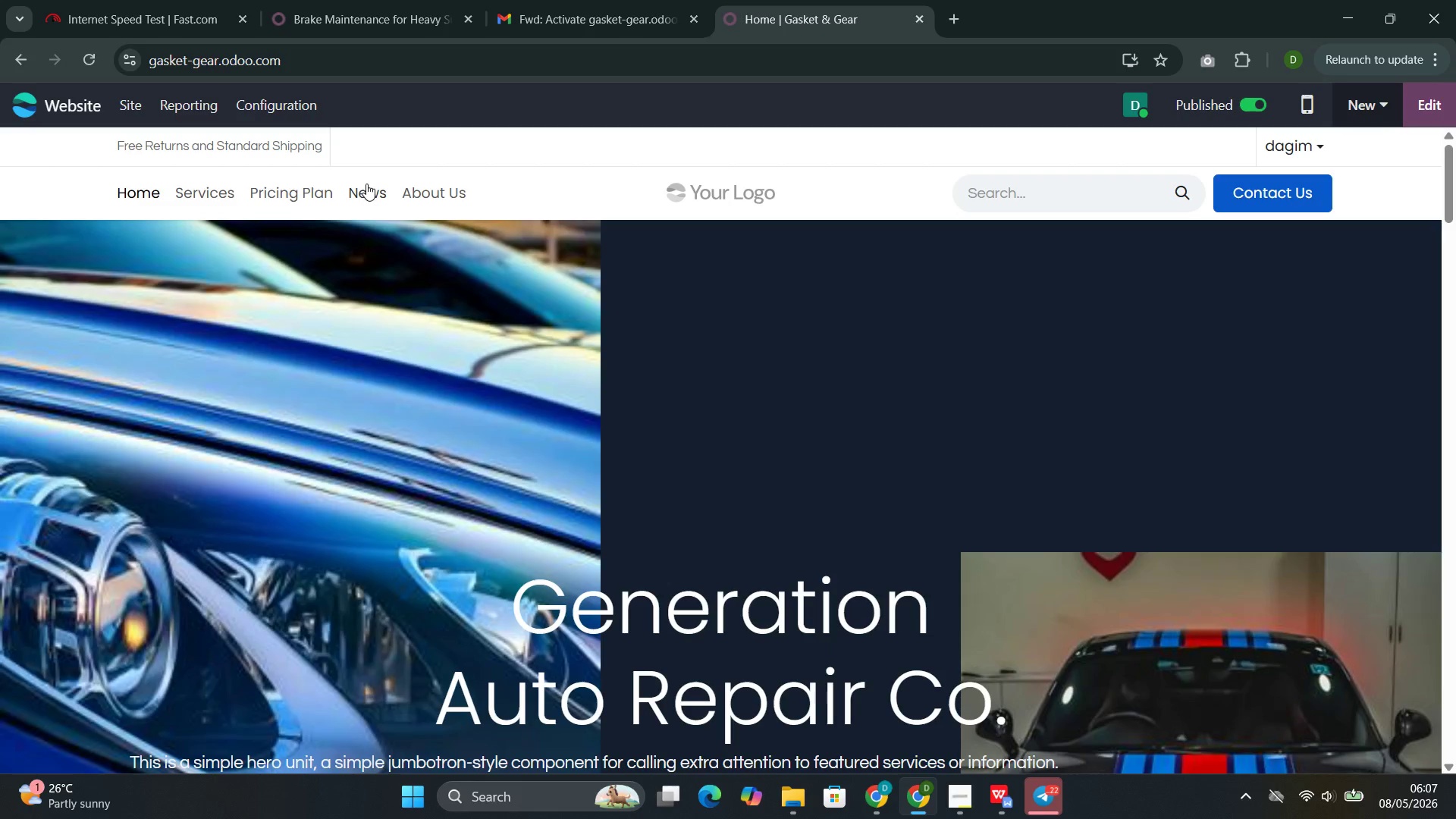 
left_click([366, 190])
 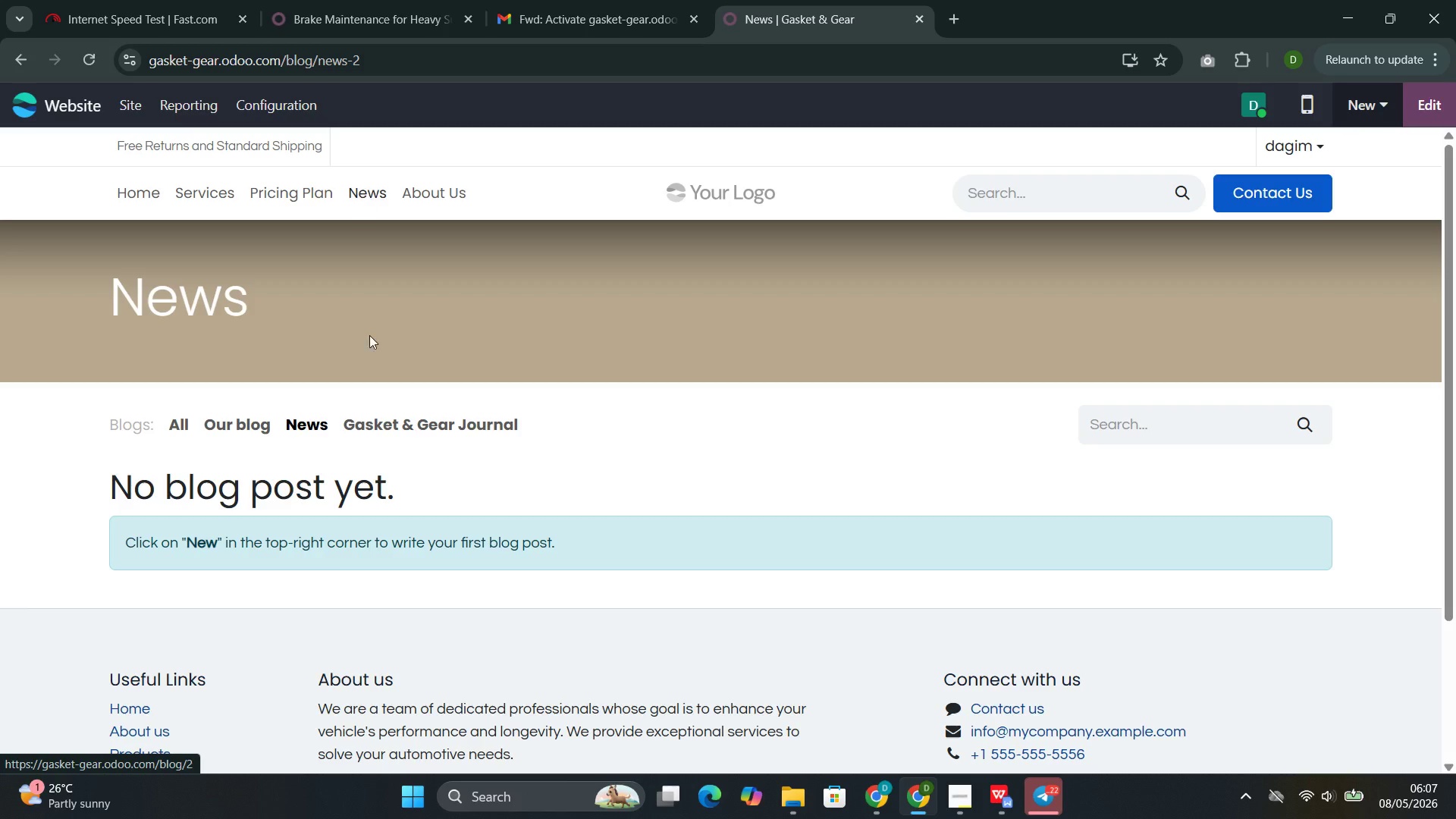 
left_click([373, 425])
 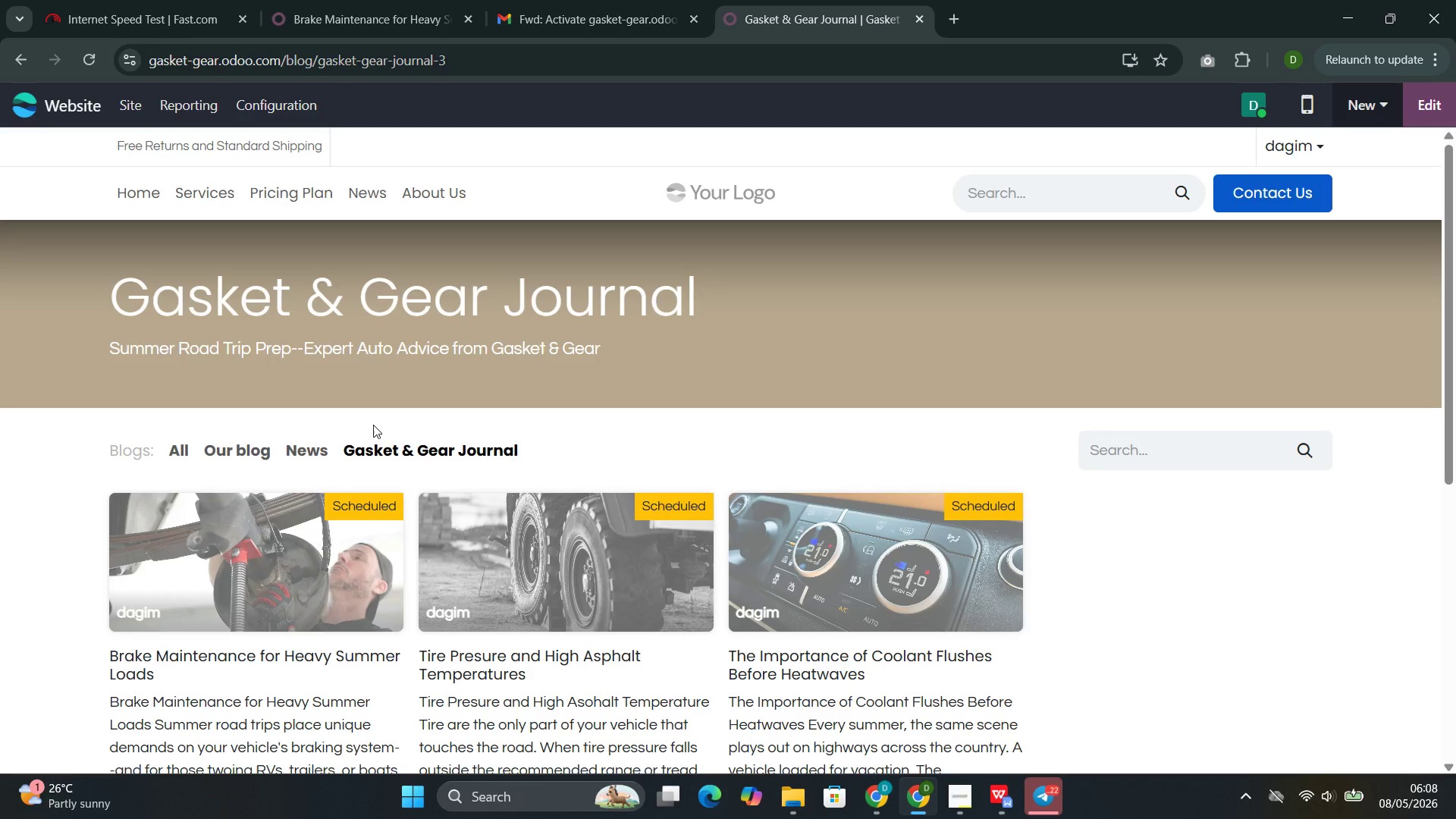 
wait(10.12)
 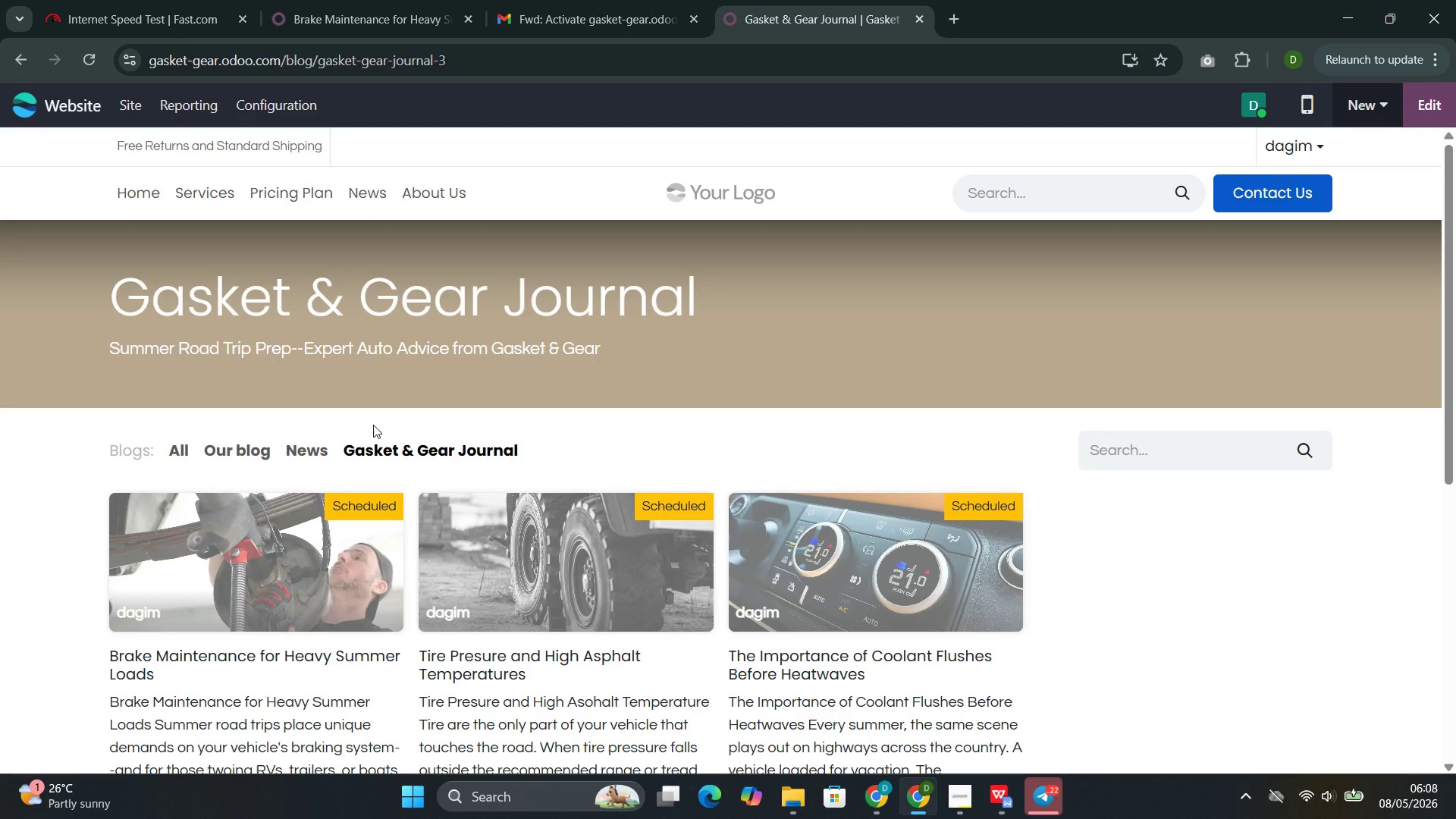 
left_click([793, 436])
 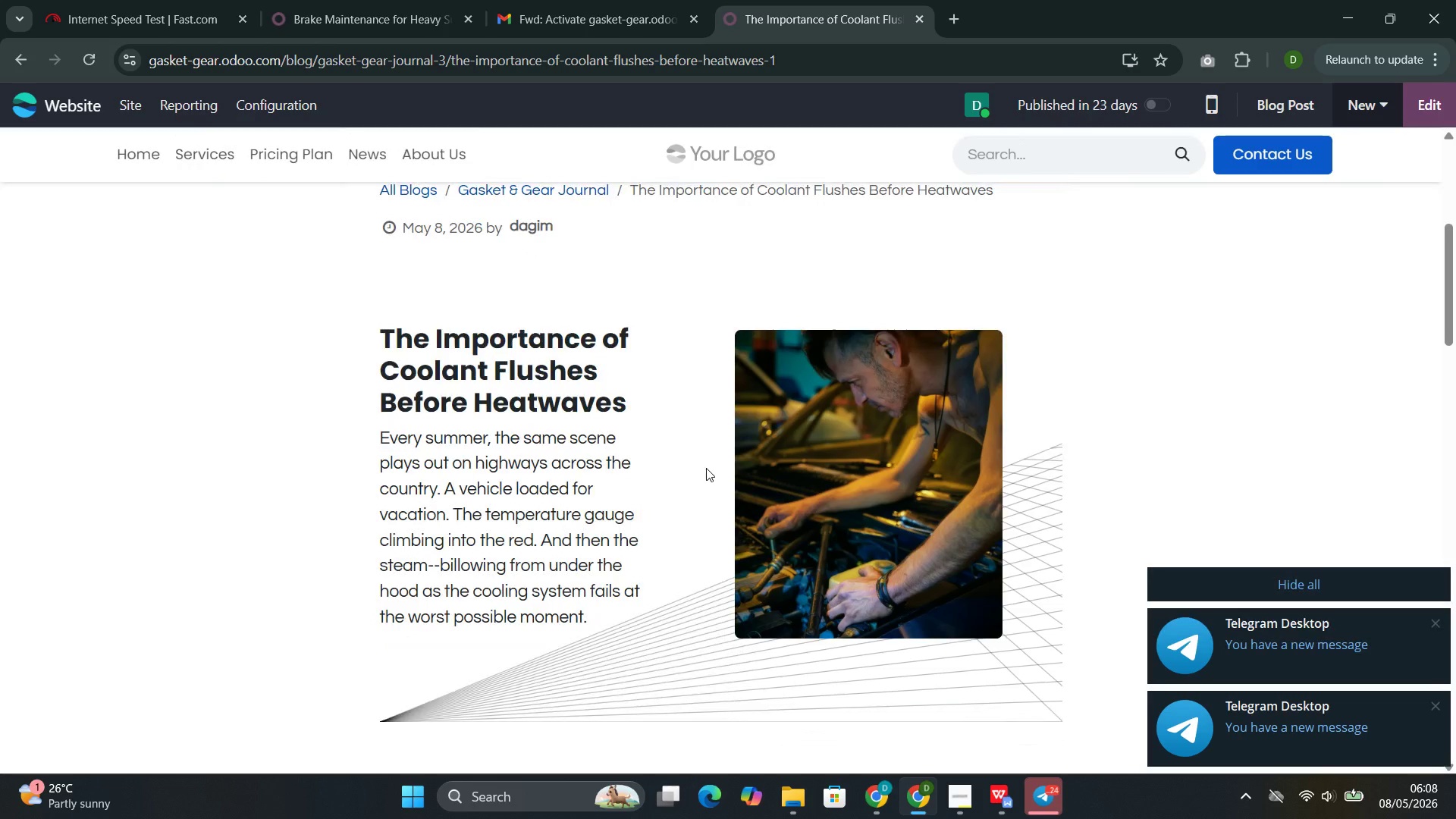 
wait(8.5)
 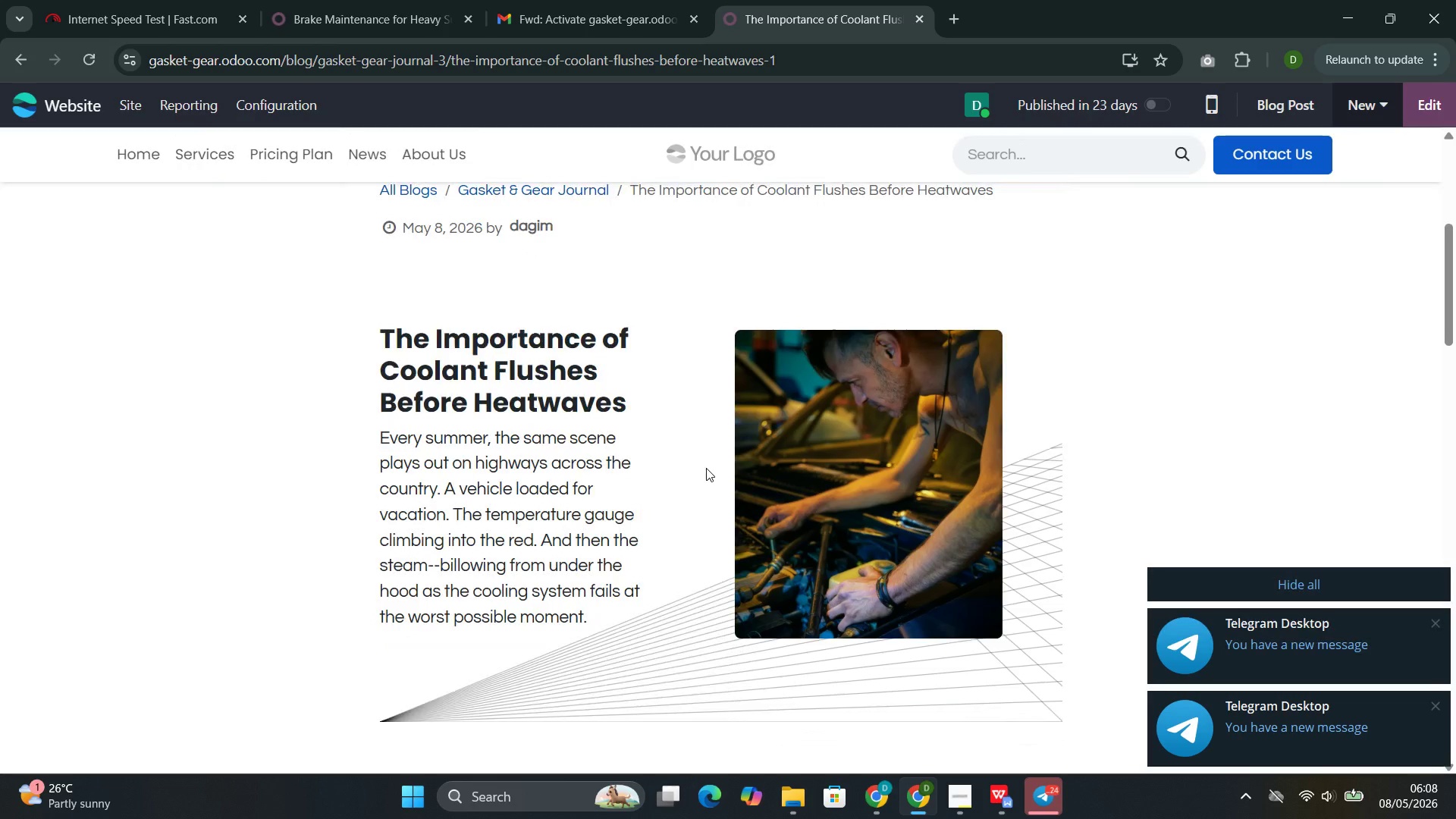 
left_click([853, 286])
 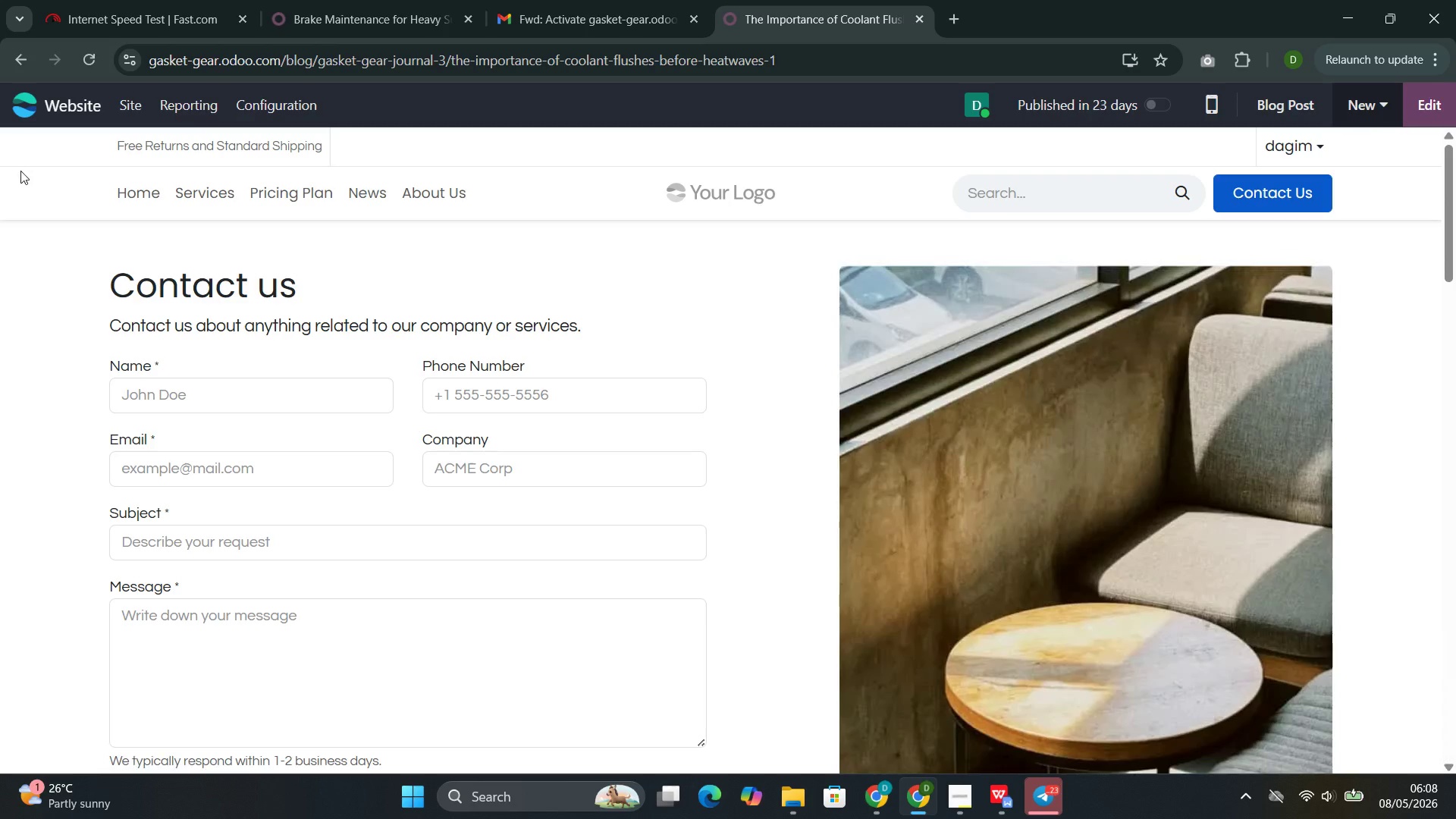 
left_click([20, 64])
 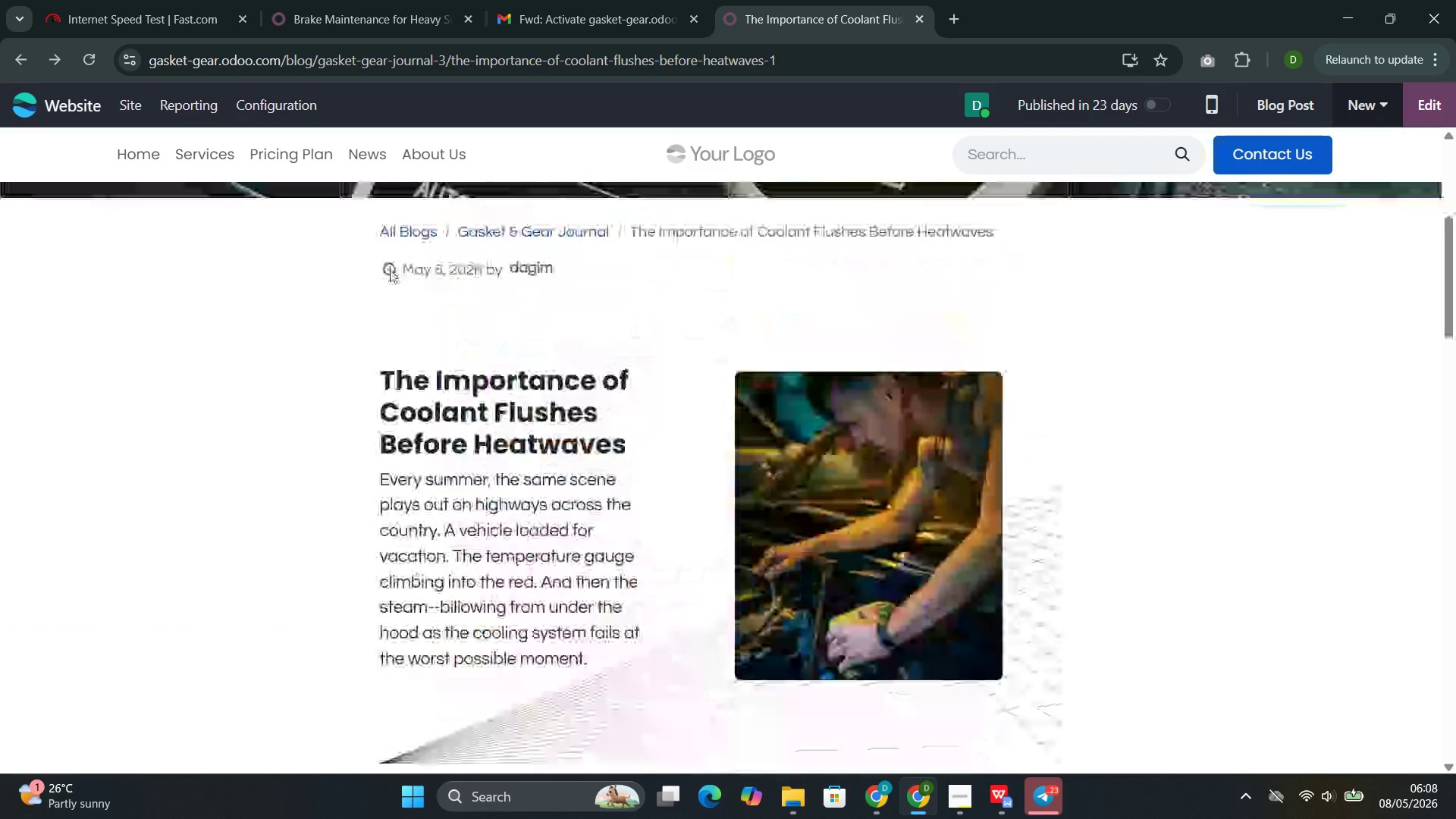 
left_click([24, 60])
 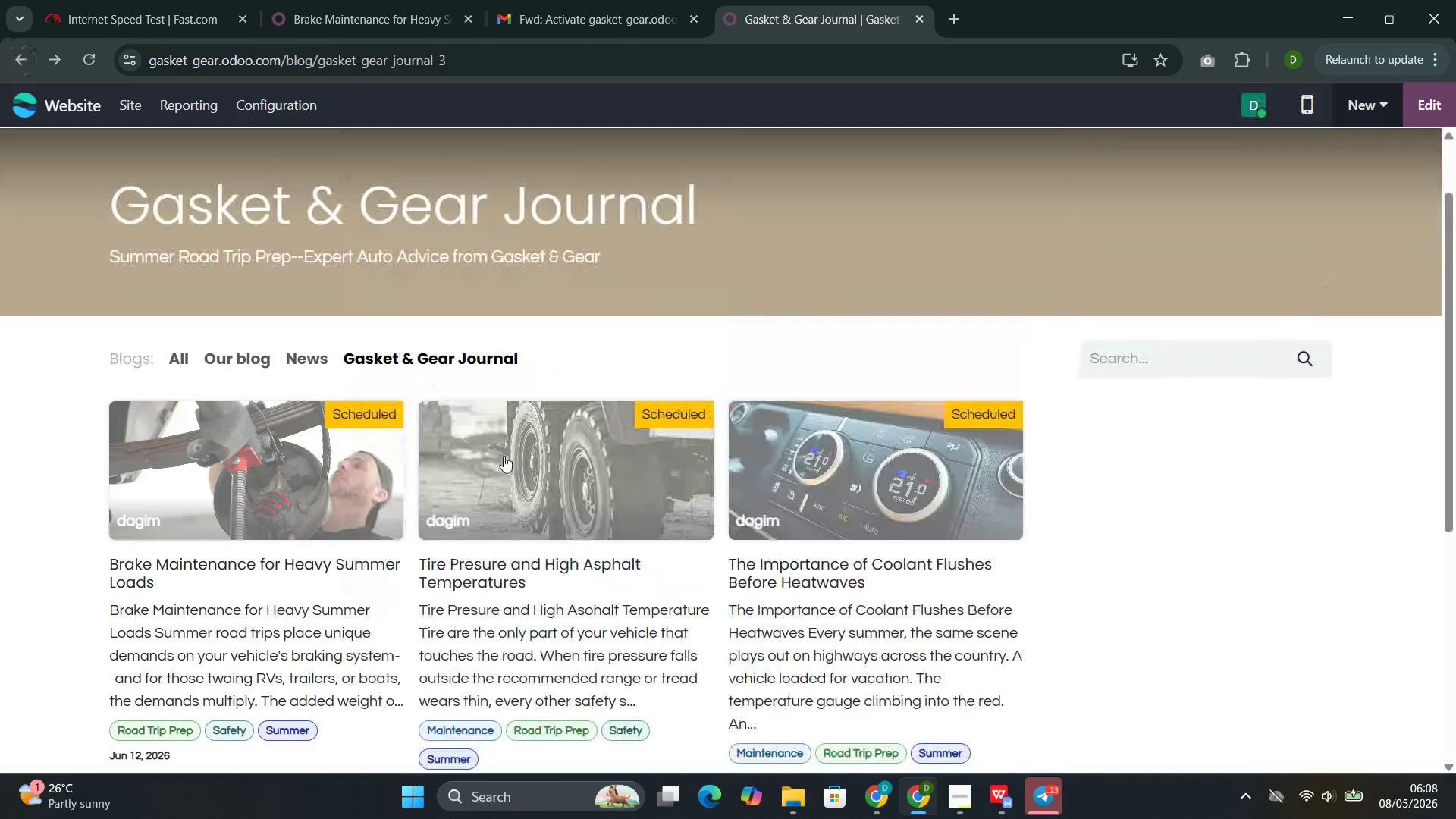 
left_click([504, 457])
 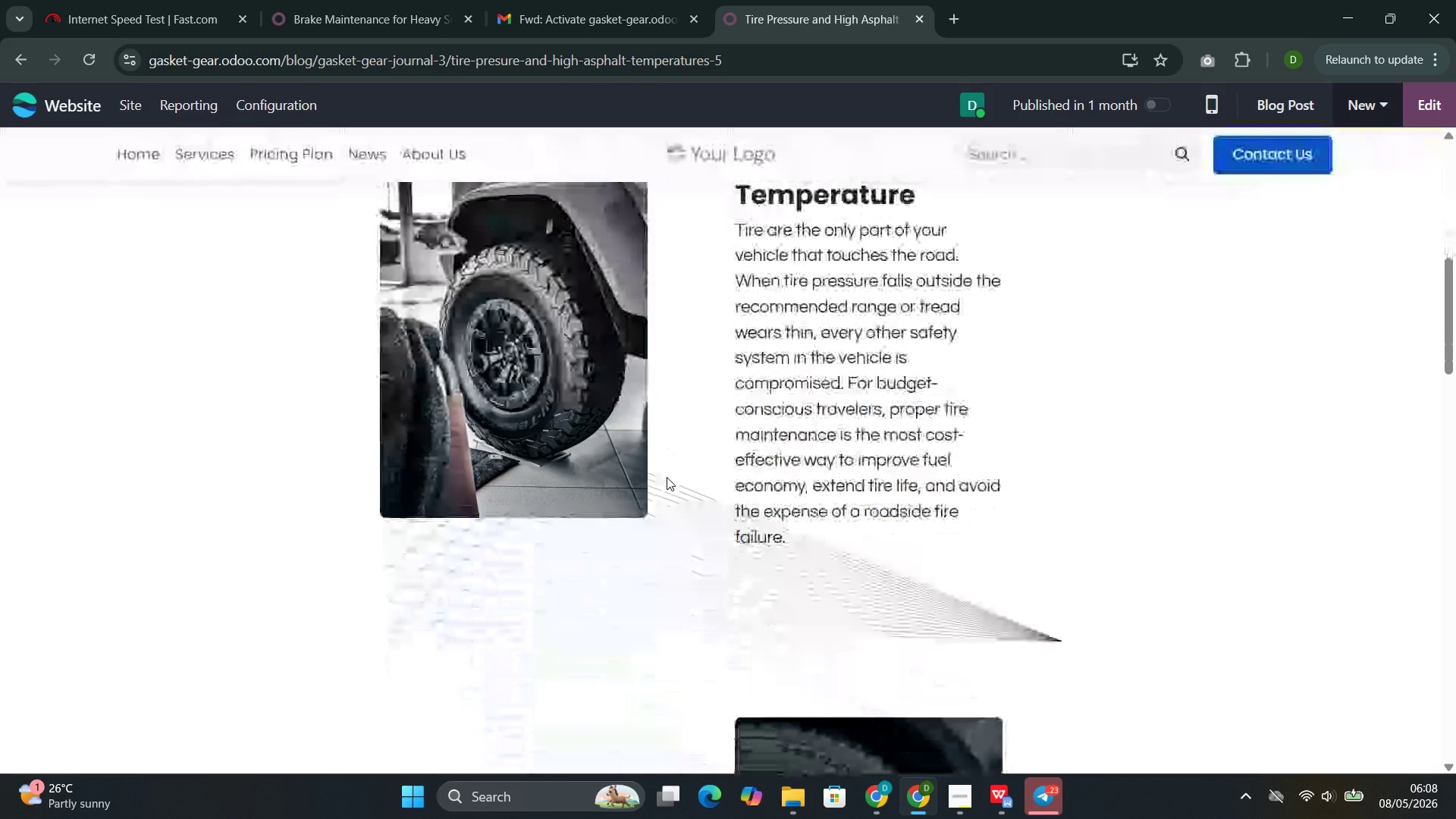 
wait(8.59)
 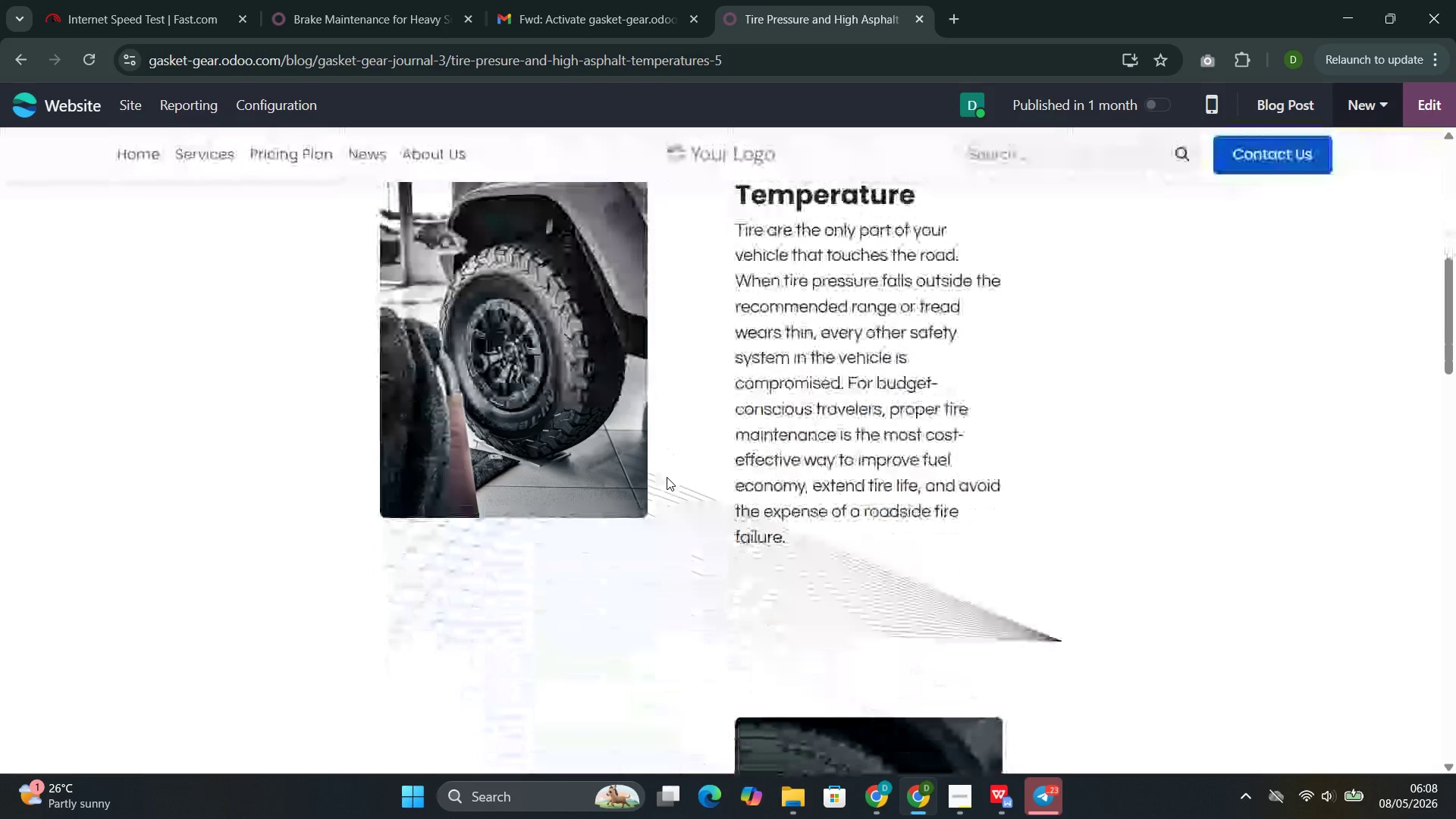 
left_click([576, 392])
 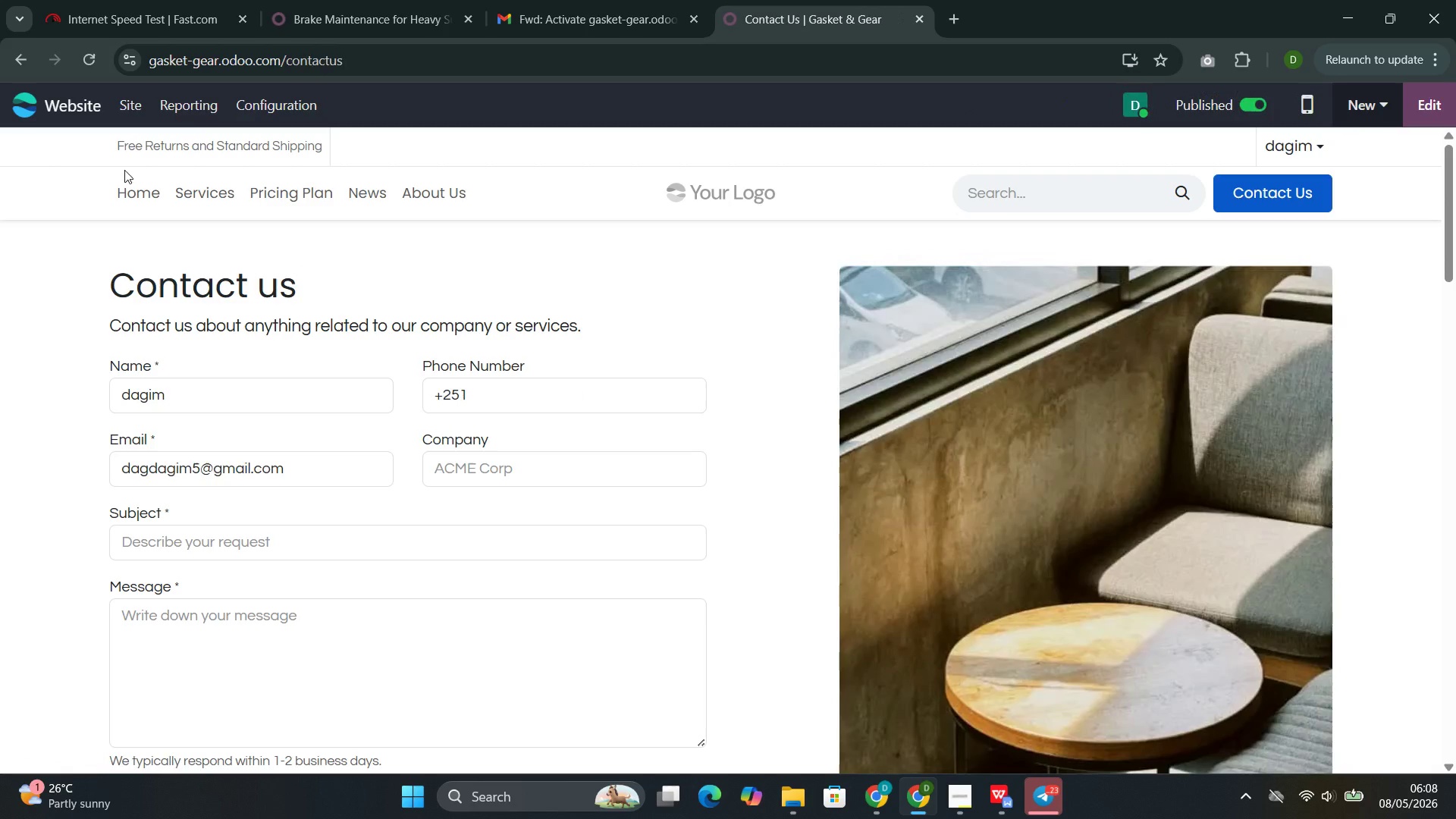 
left_click([15, 62])
 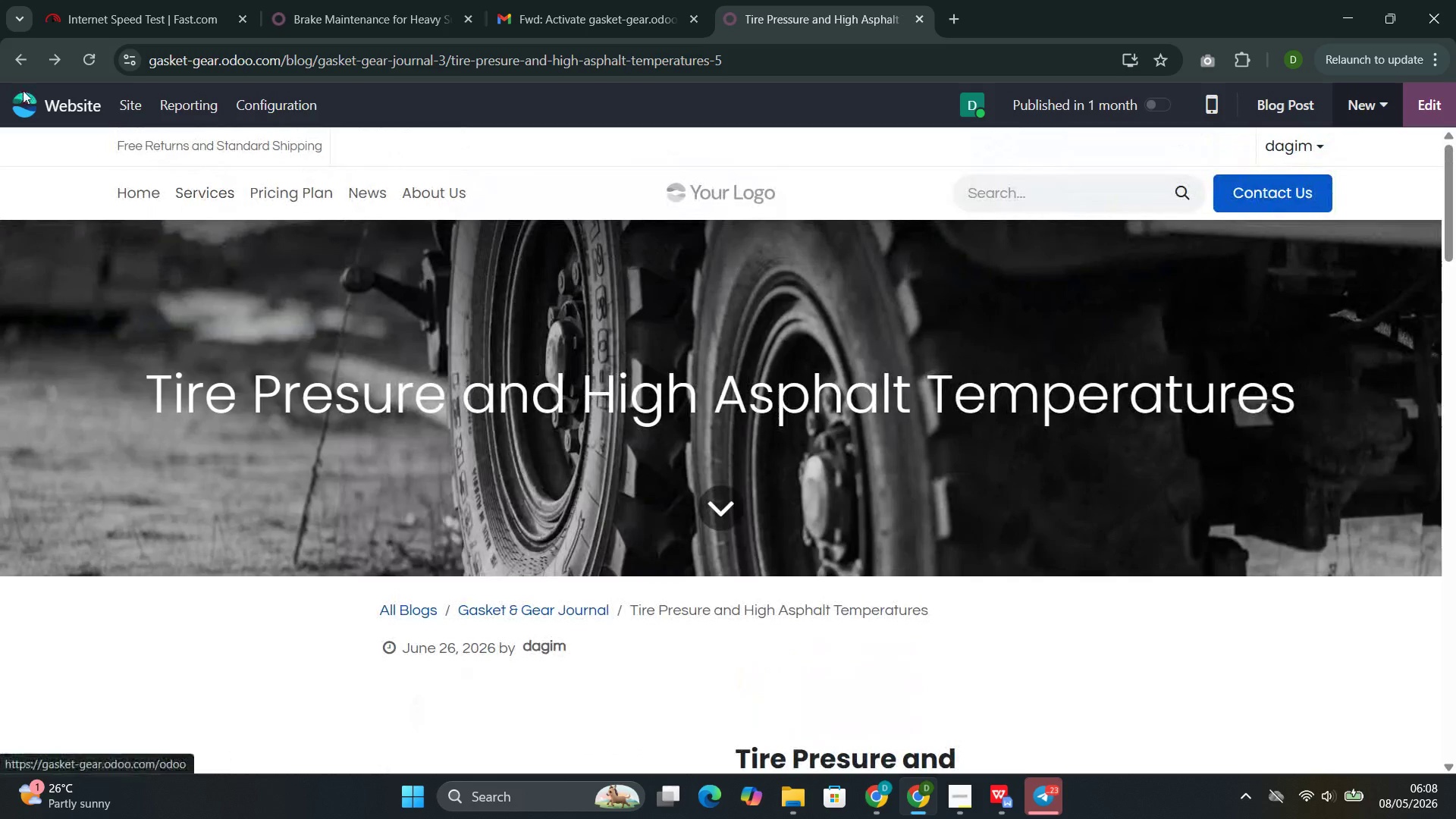 
wait(7.19)
 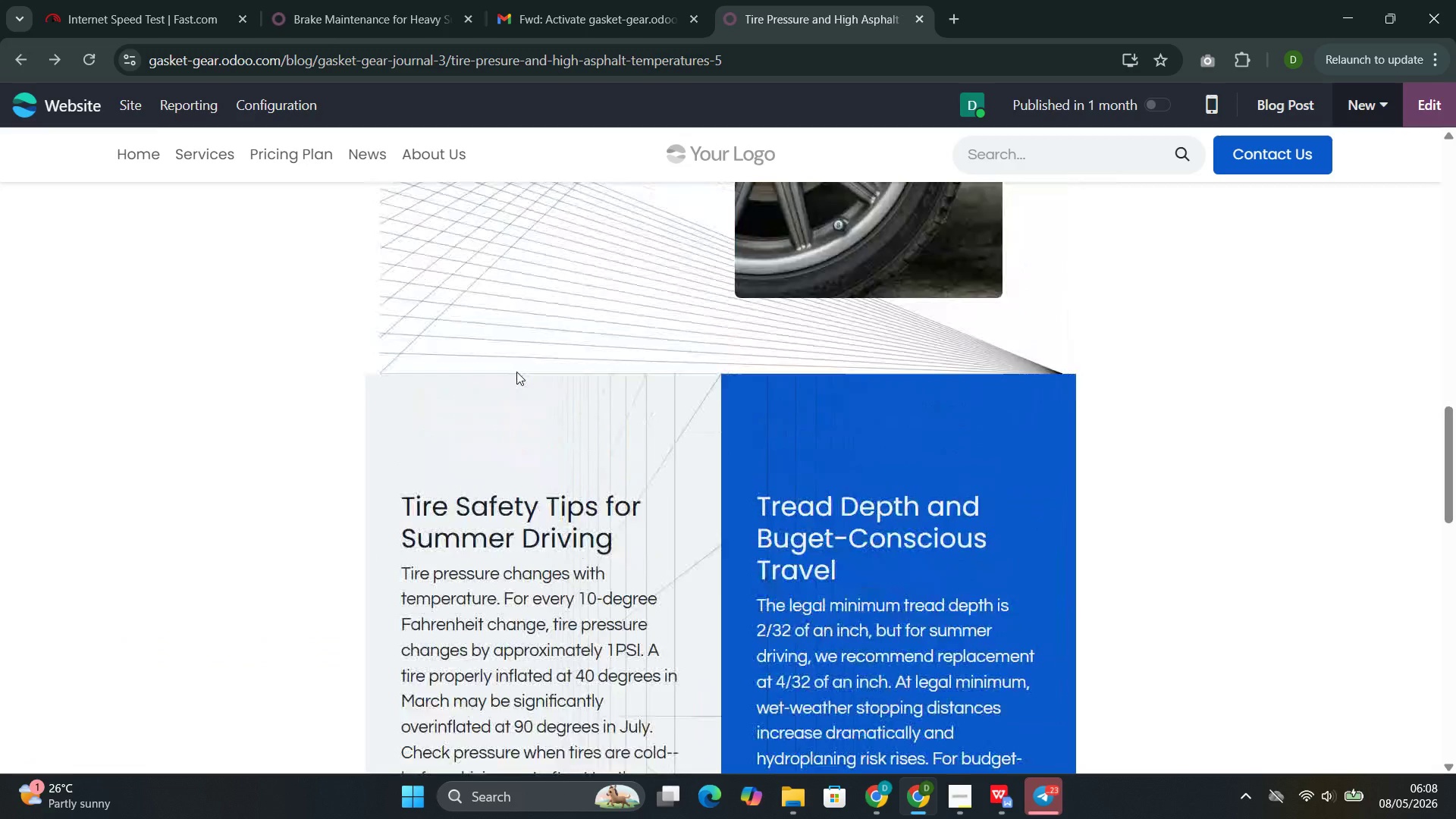 
left_click([17, 60])
 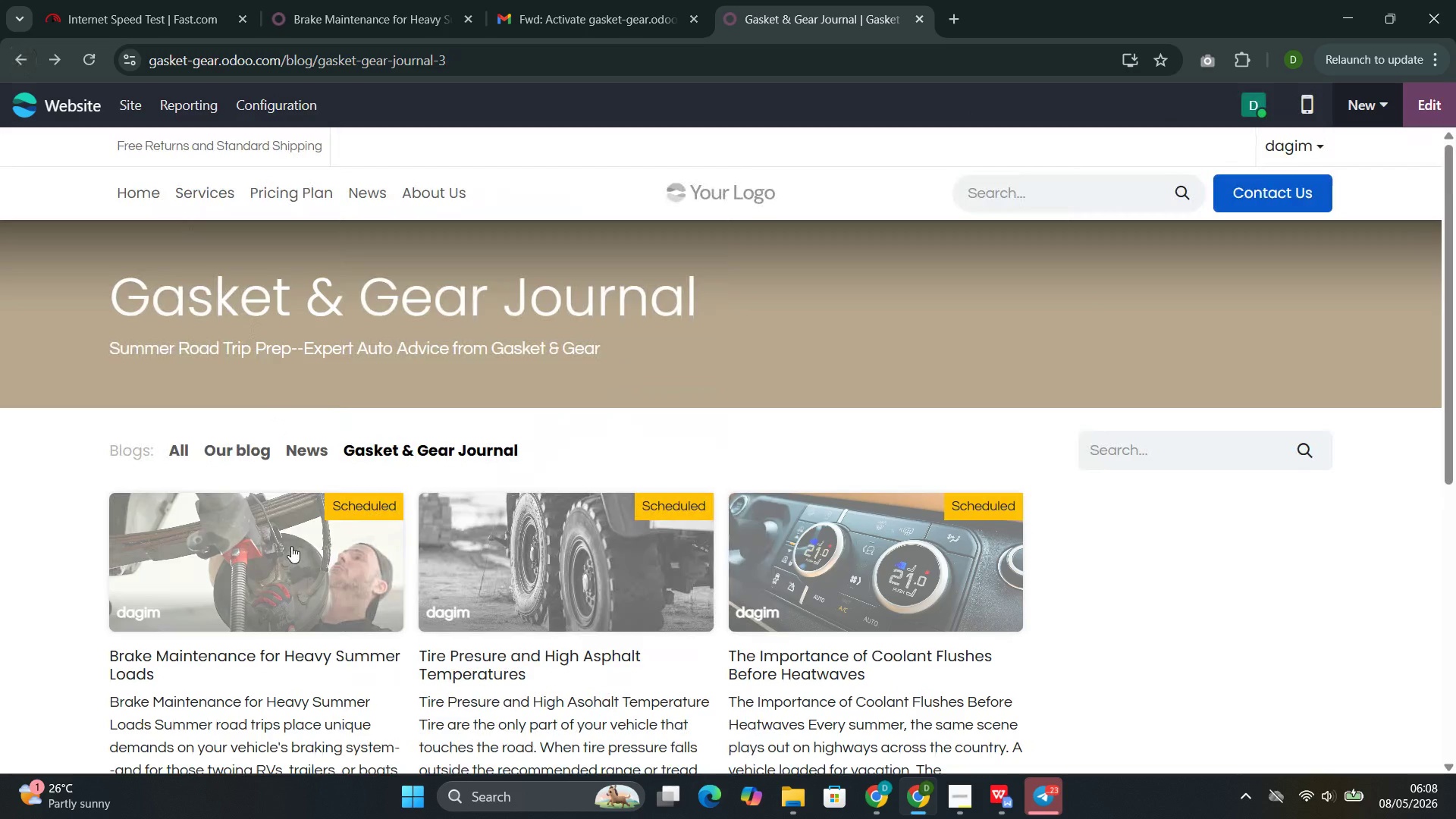 
left_click([292, 553])
 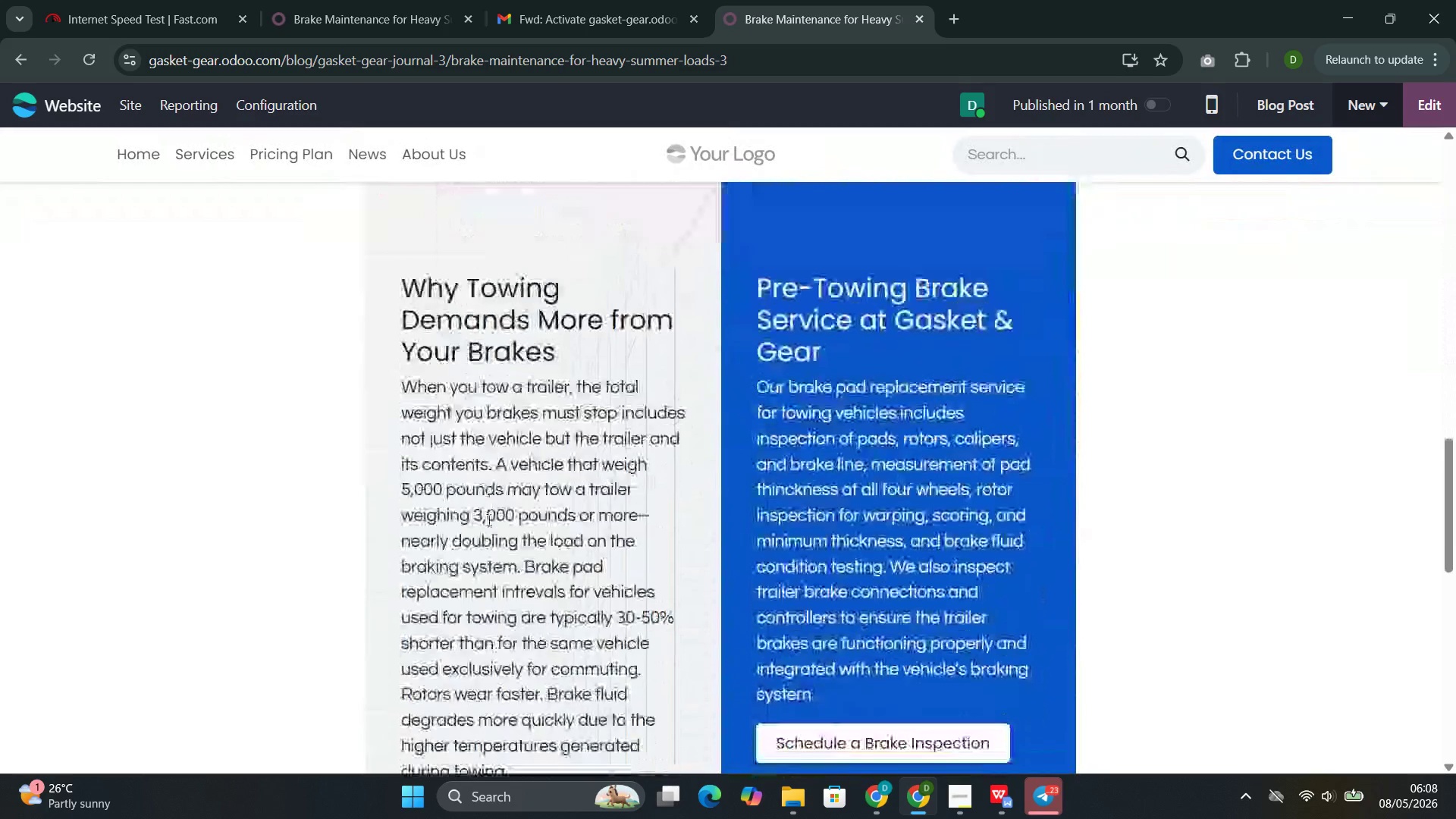 
wait(7.88)
 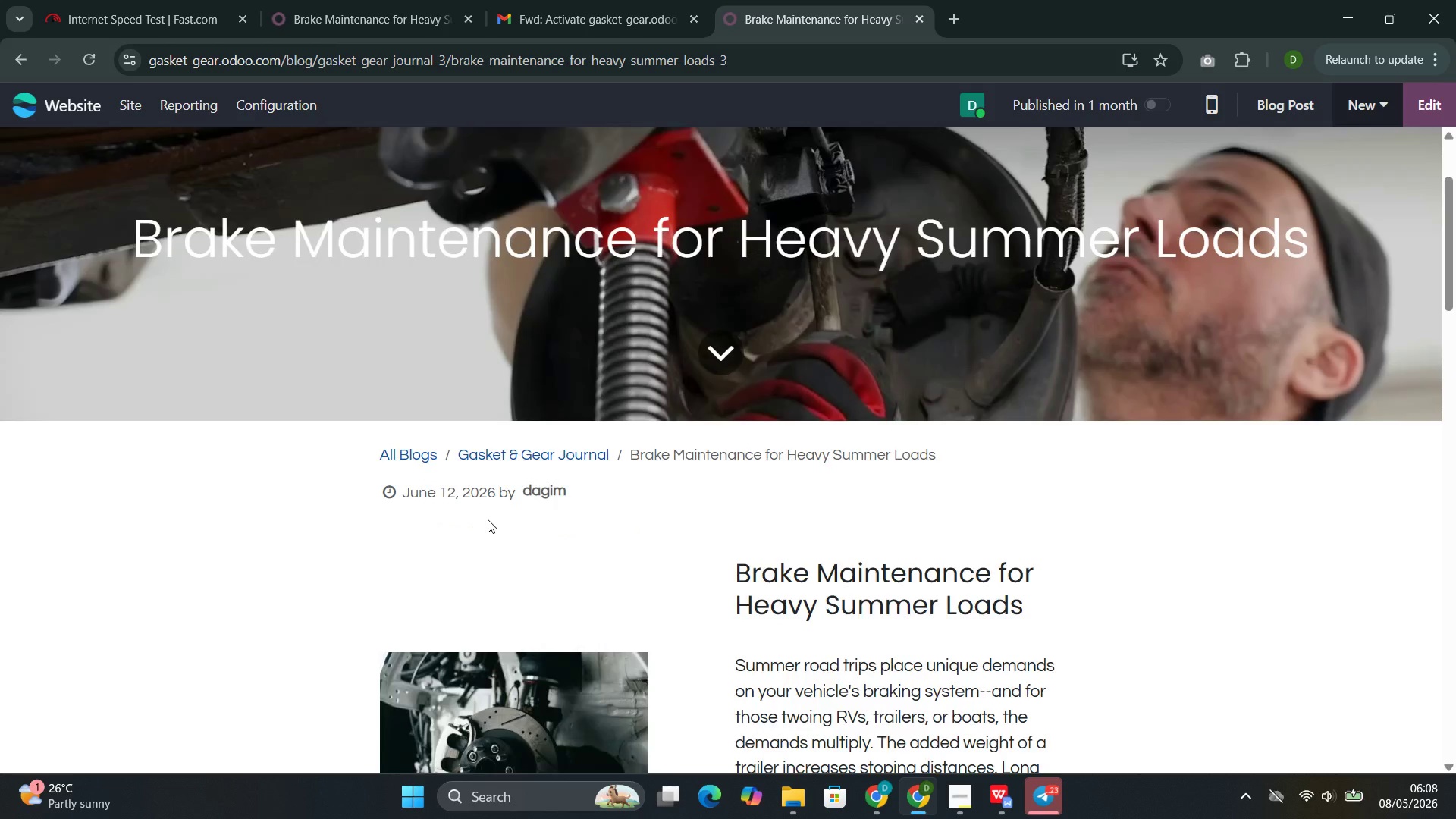 
left_click([836, 400])
 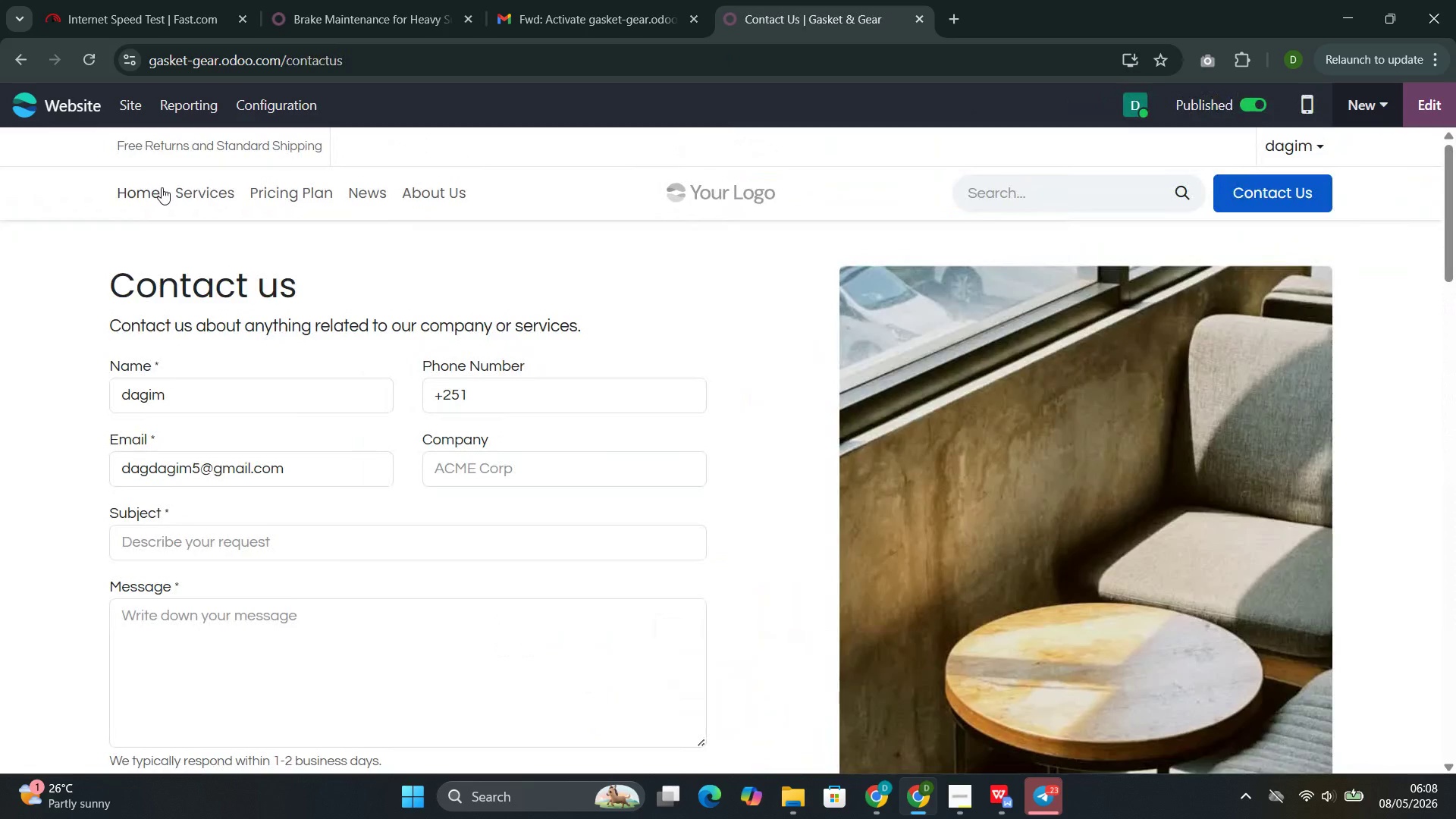 
left_click([23, 55])
 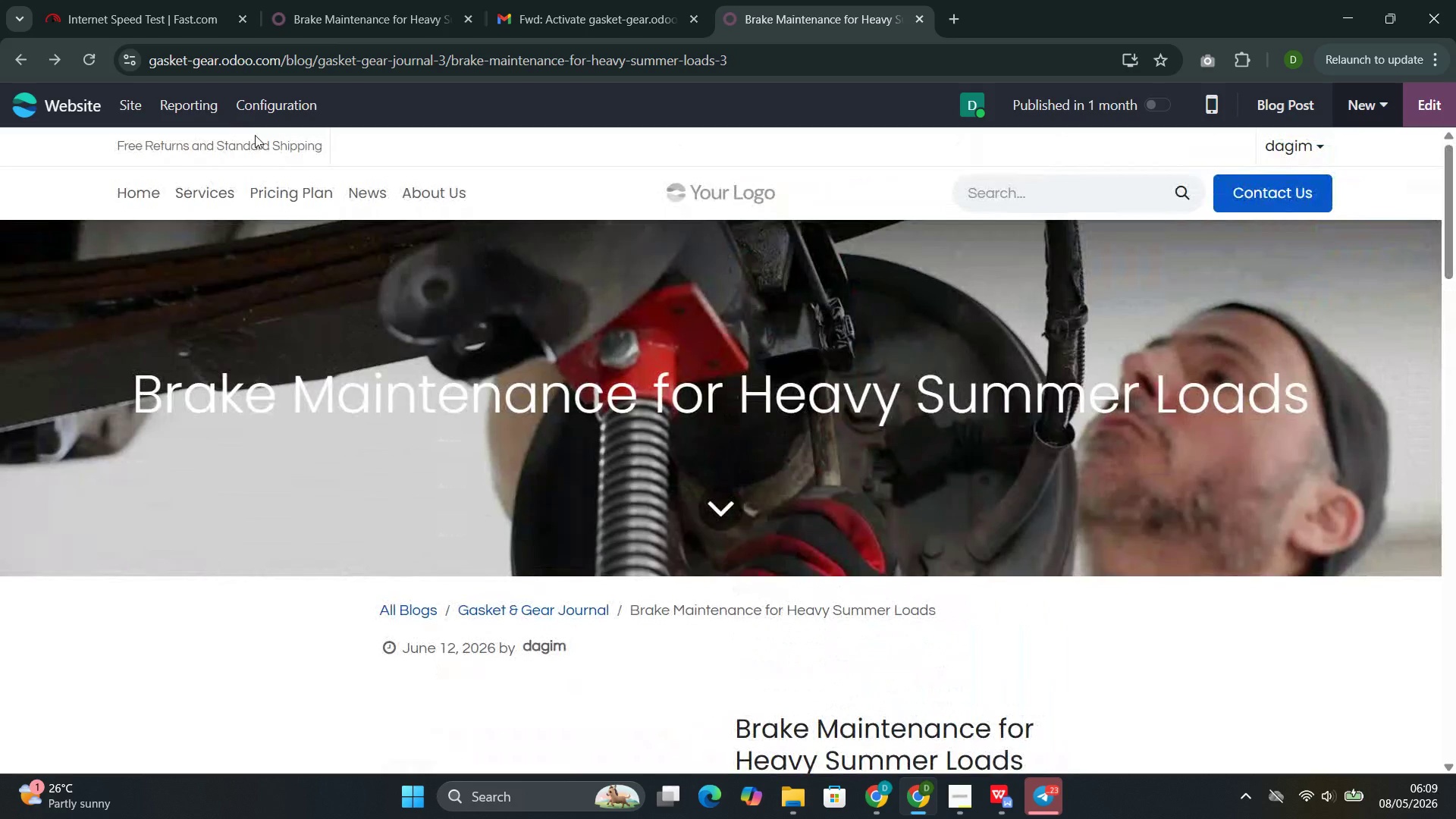 
left_click([23, 60])
 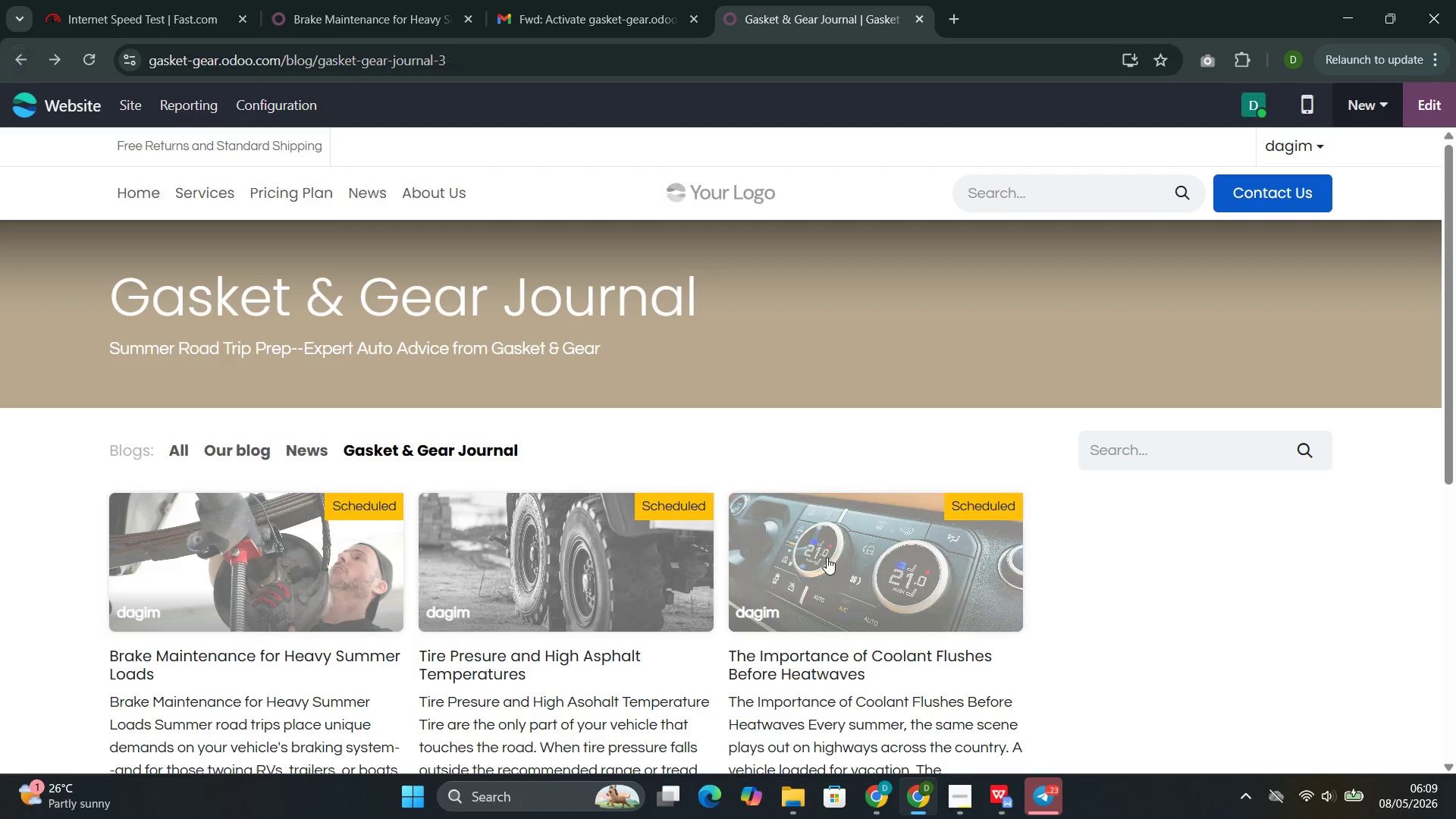 
left_click([827, 557])
 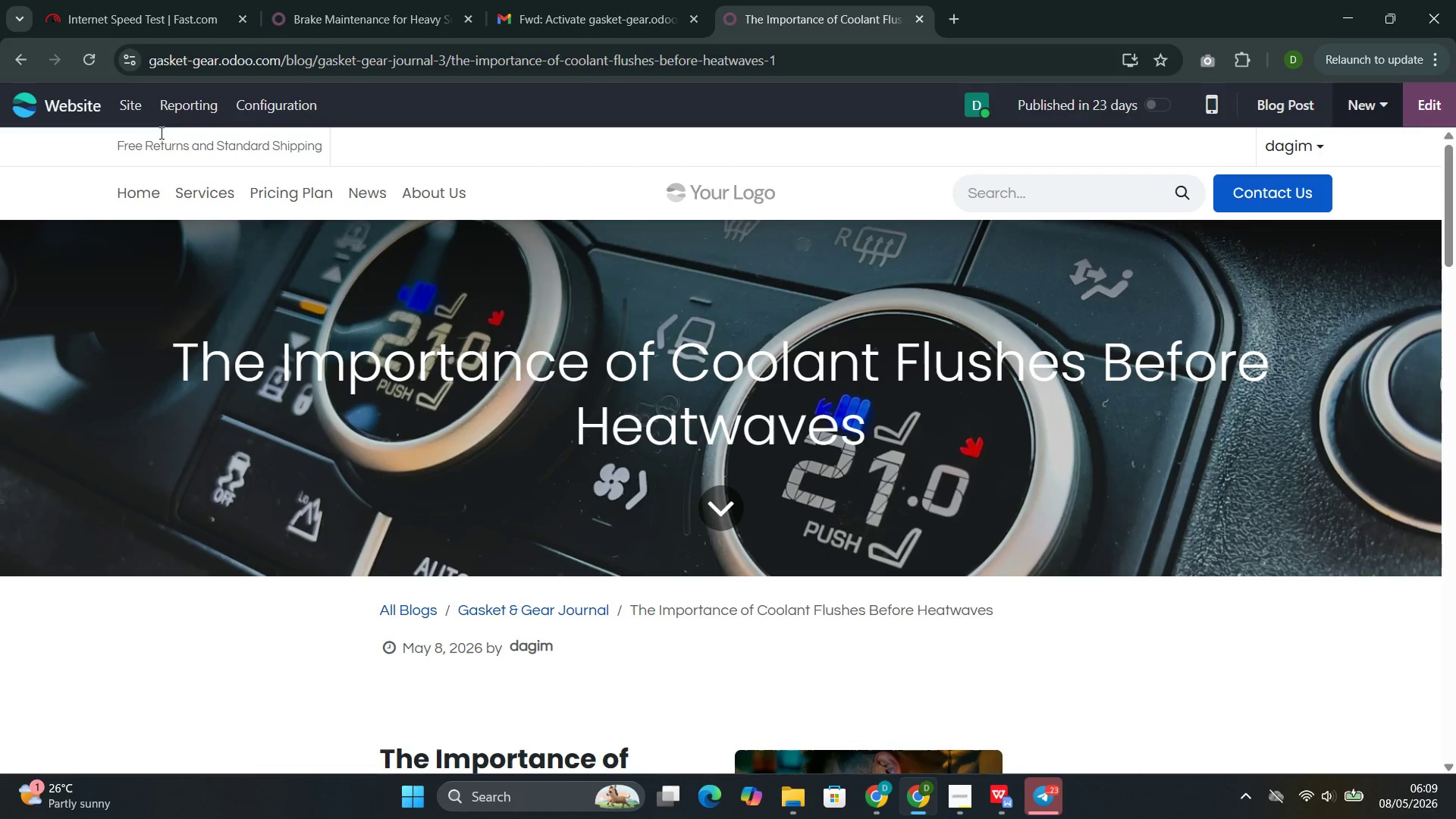 
left_click([124, 105])
 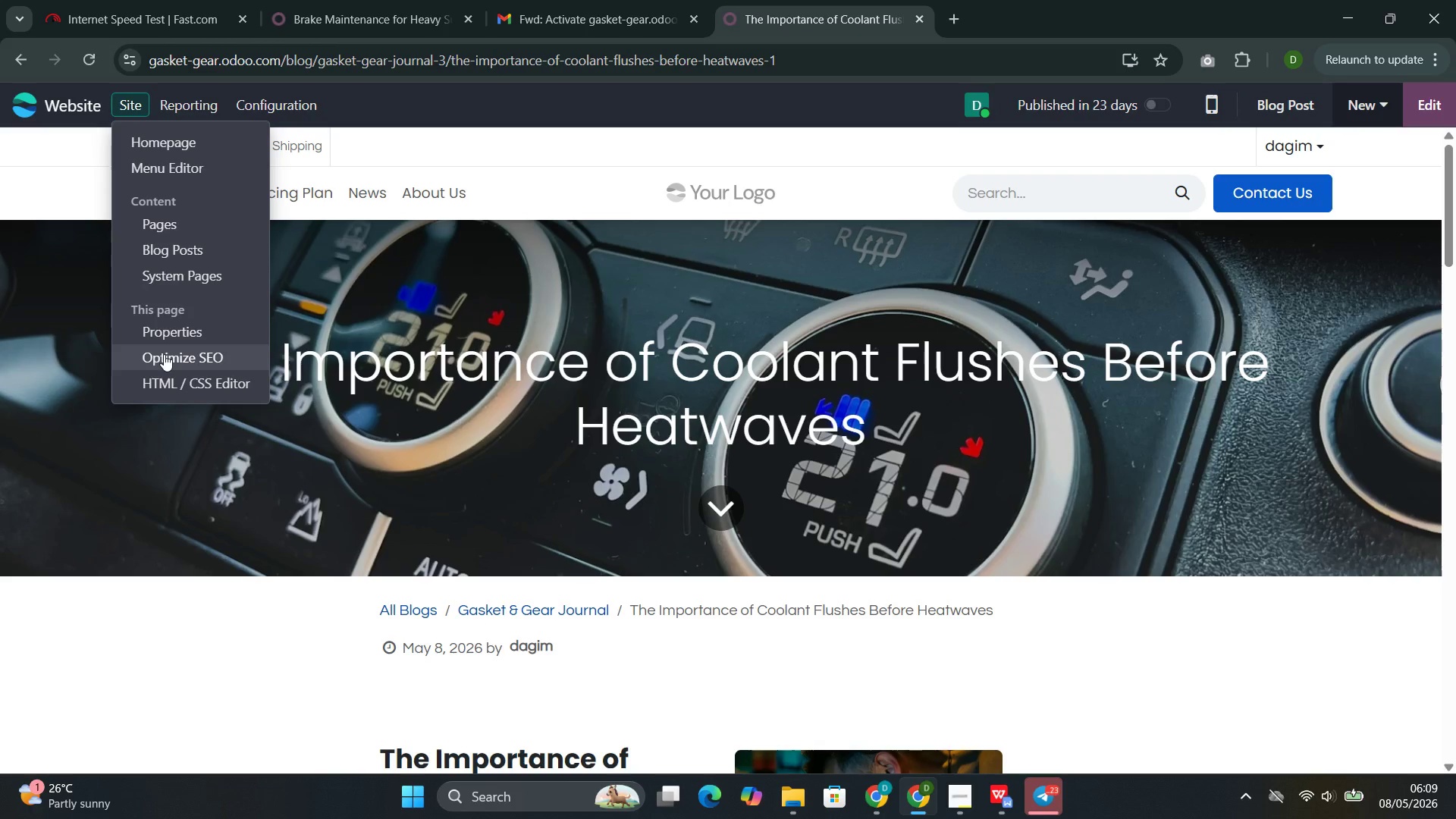 
left_click([164, 355])
 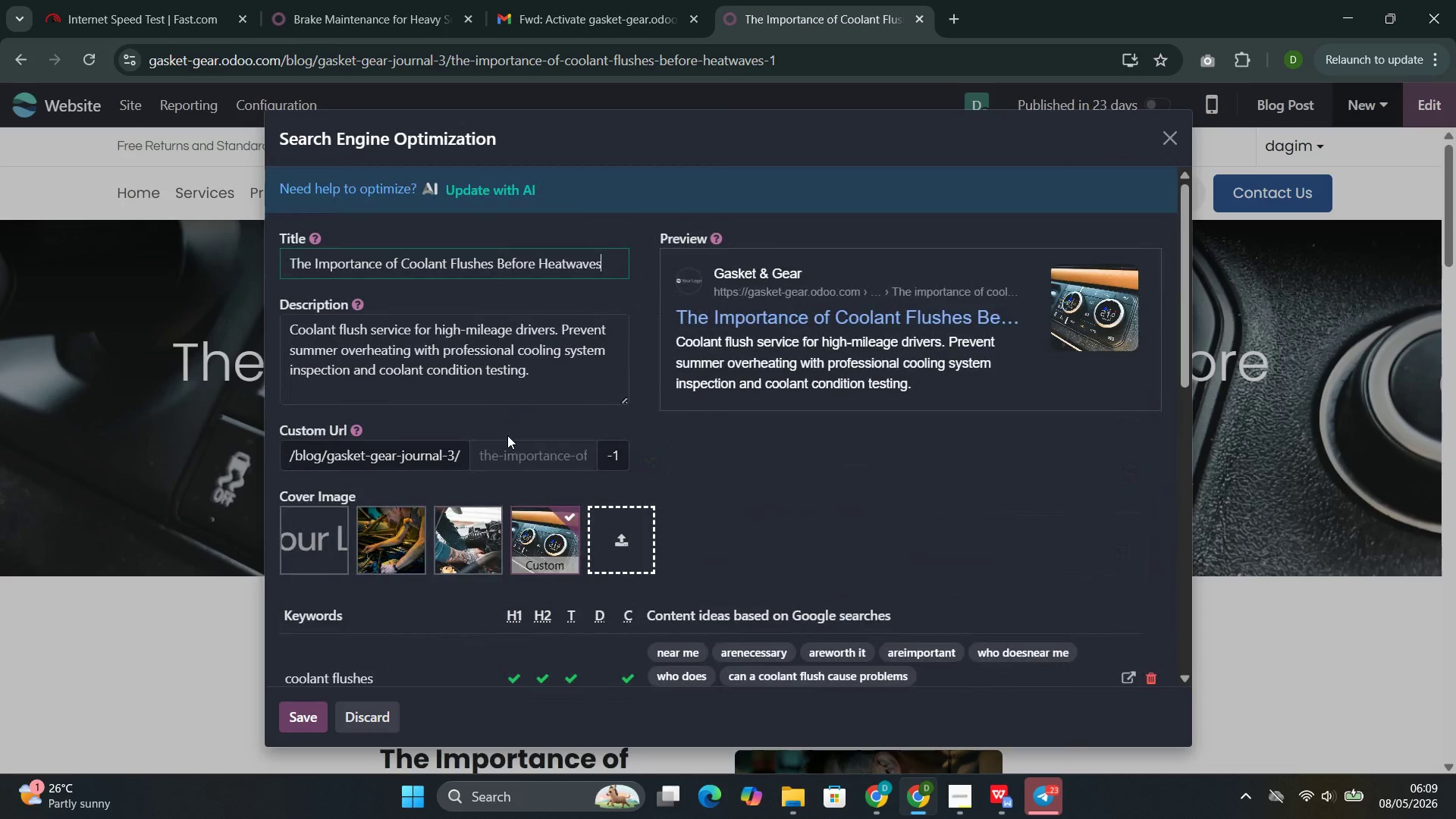 
wait(7.98)
 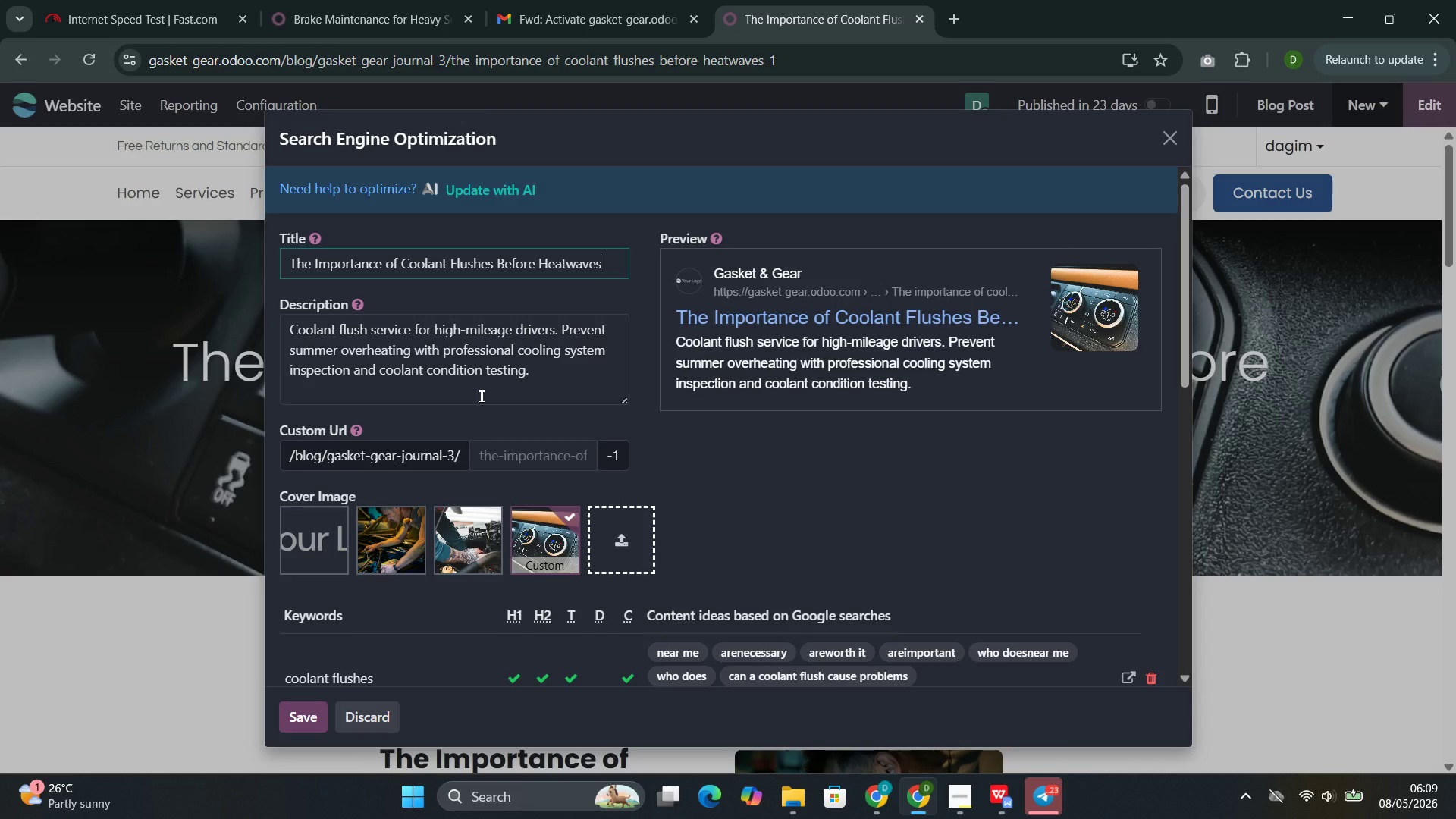 
left_click([1167, 145])
 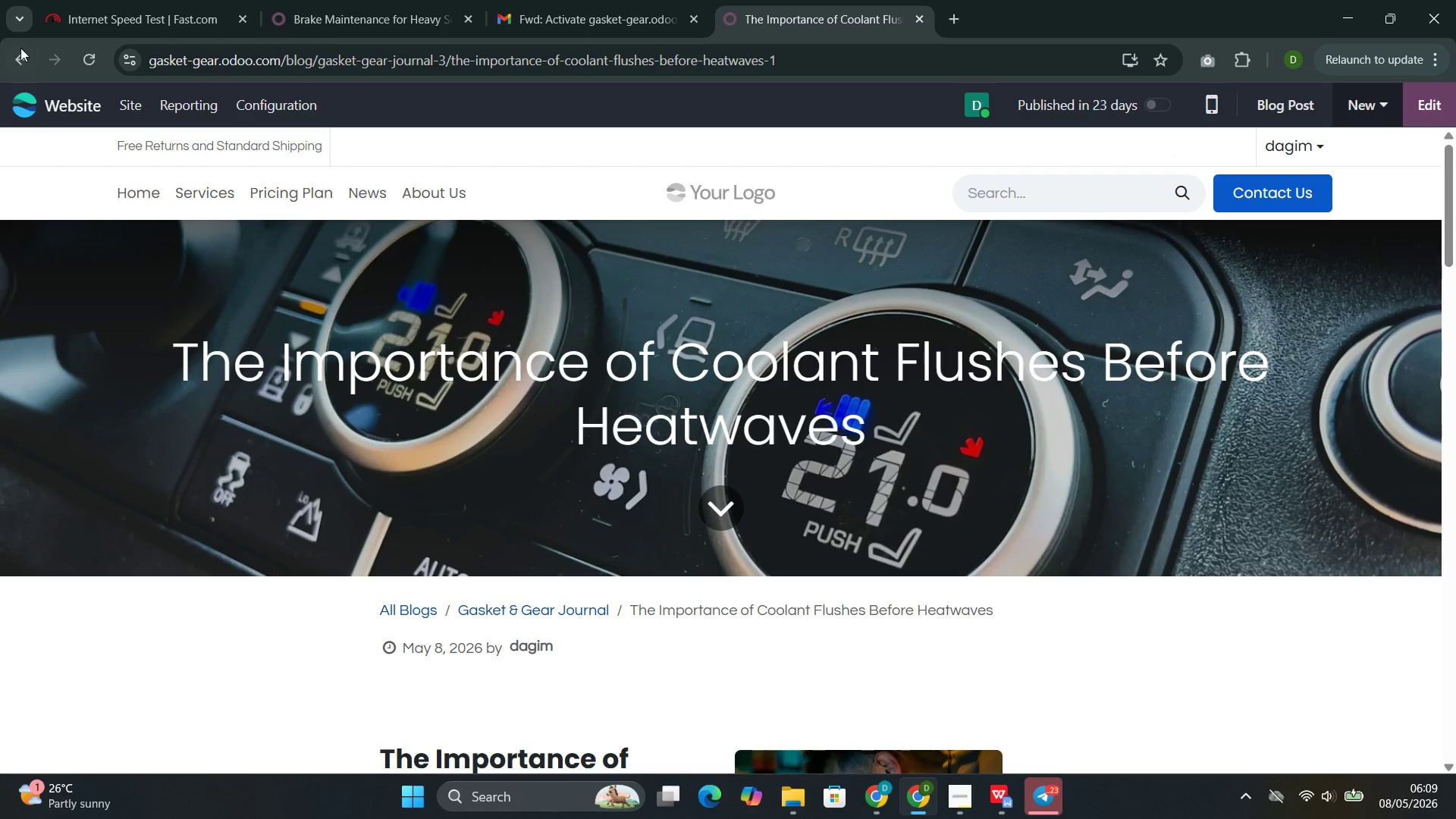 
left_click([24, 51])
 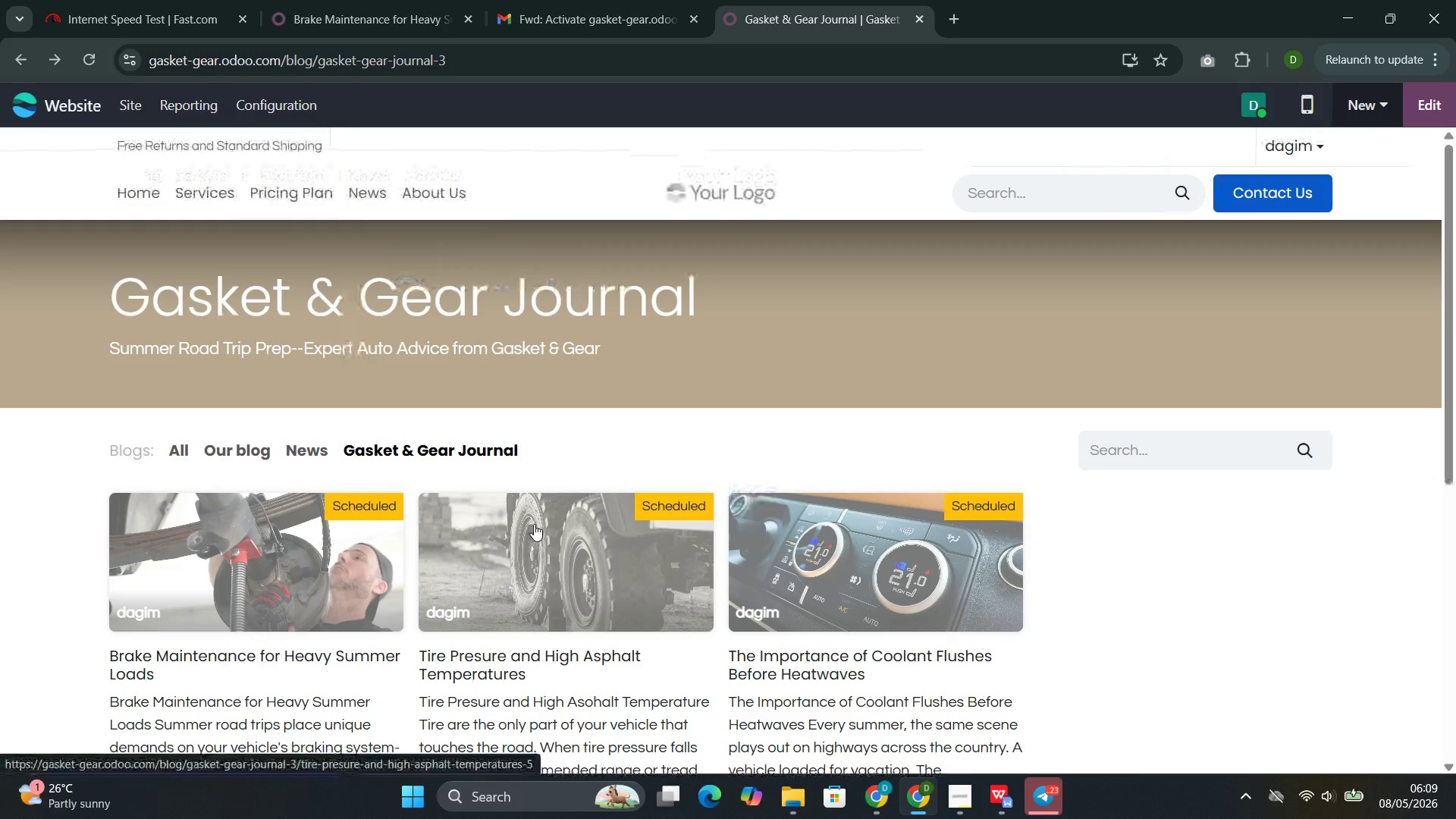 
wait(23.0)
 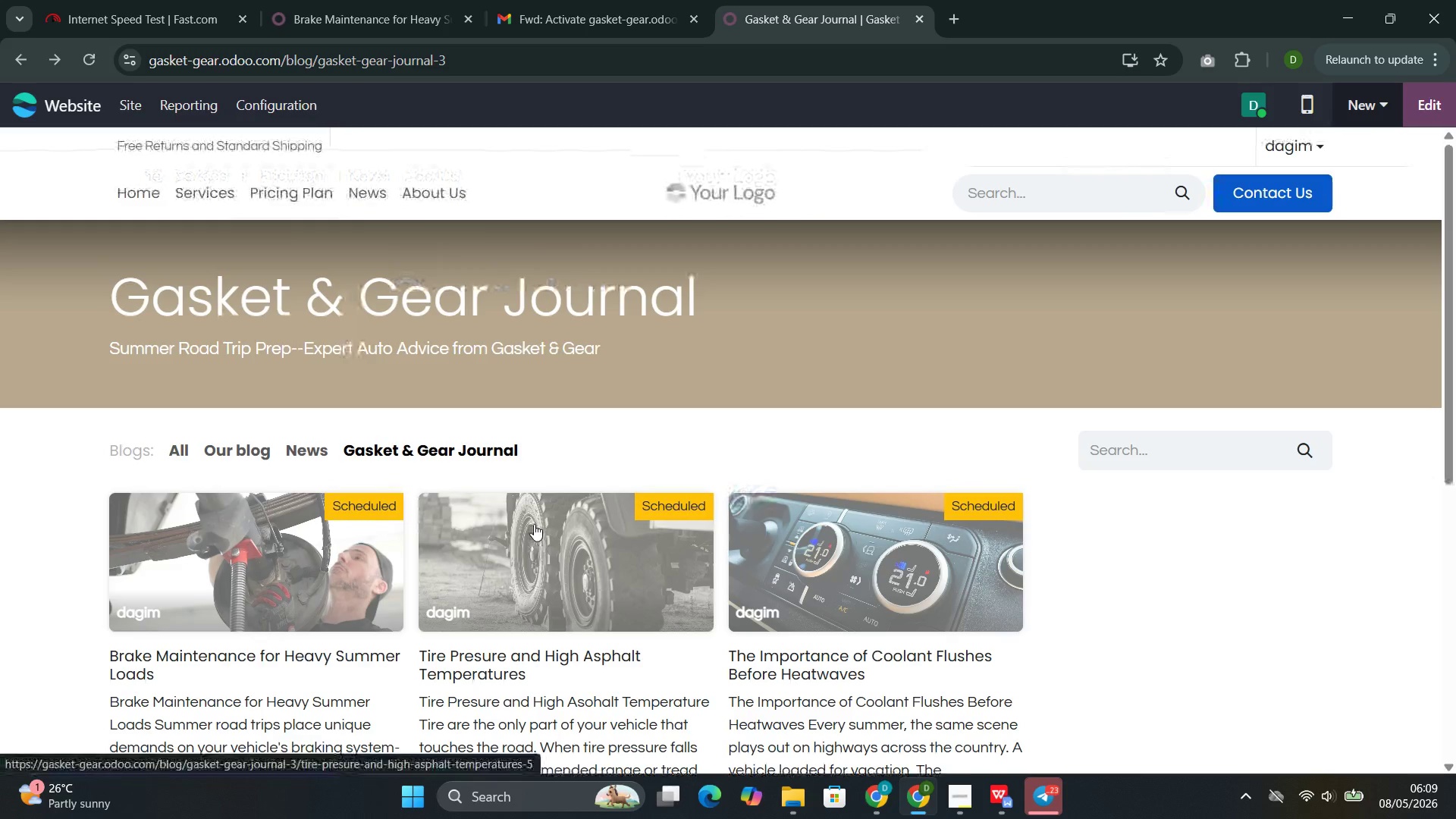 
left_click([532, 552])
 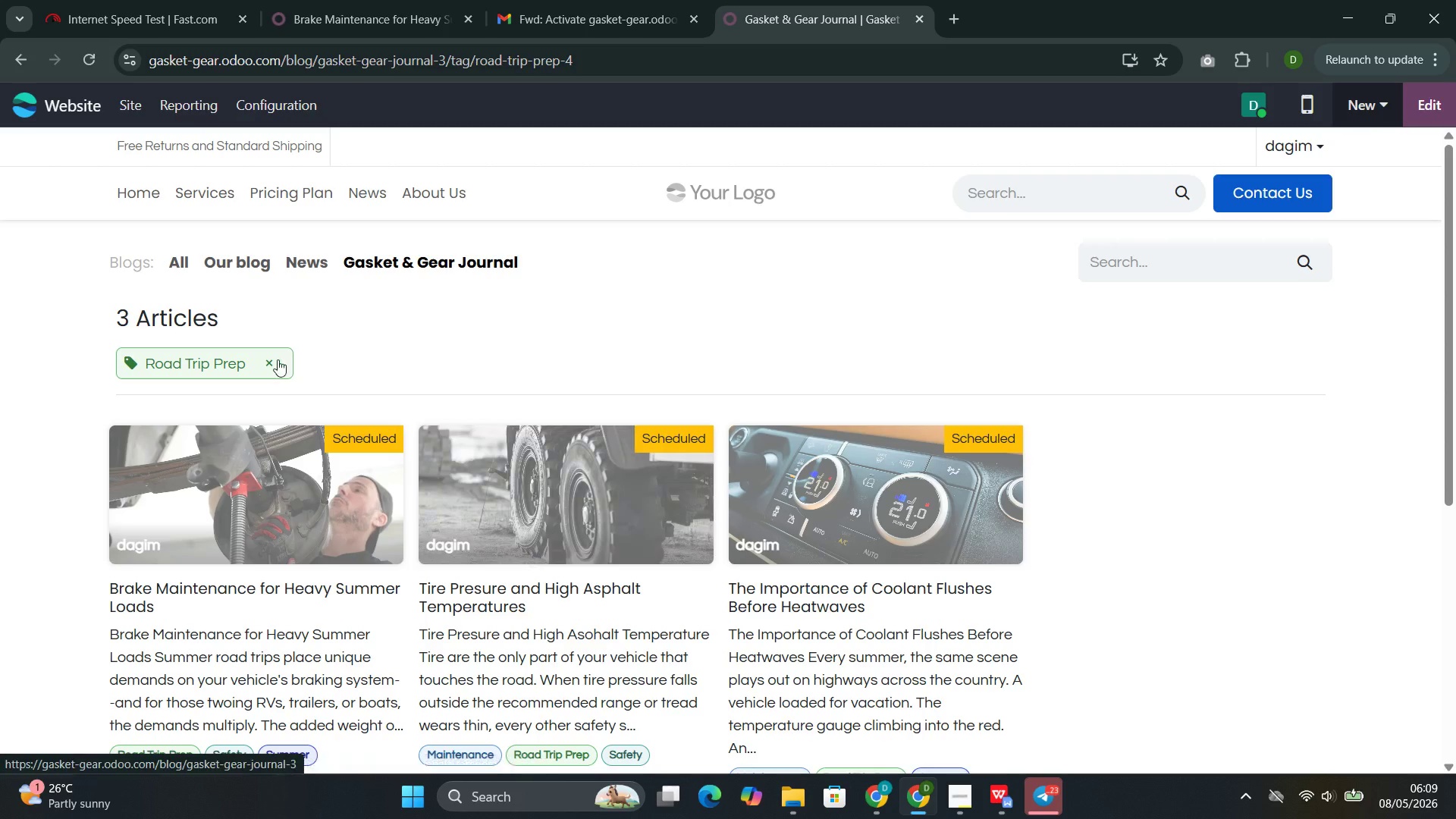 
left_click([273, 362])
 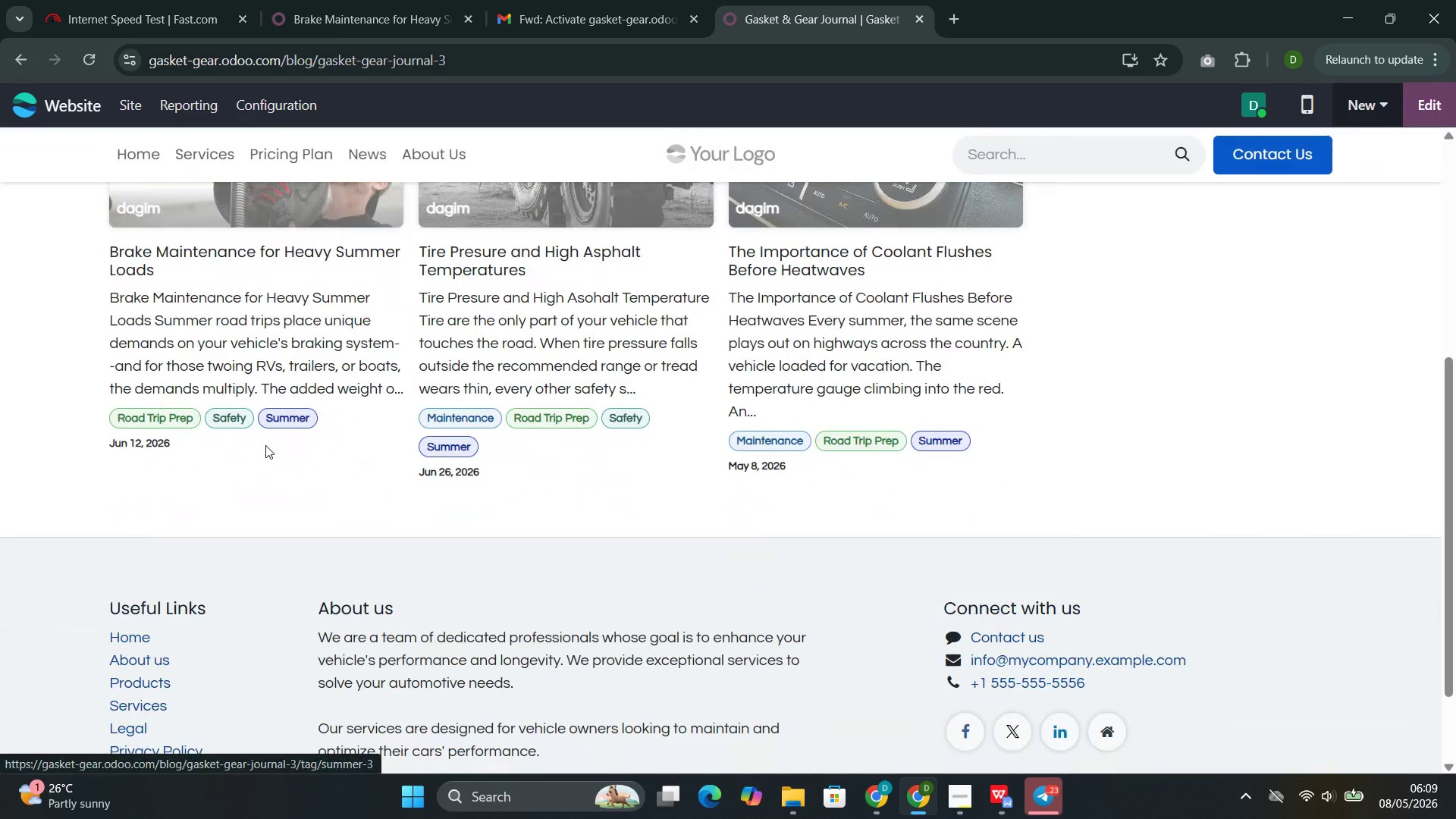 
left_click([280, 415])
 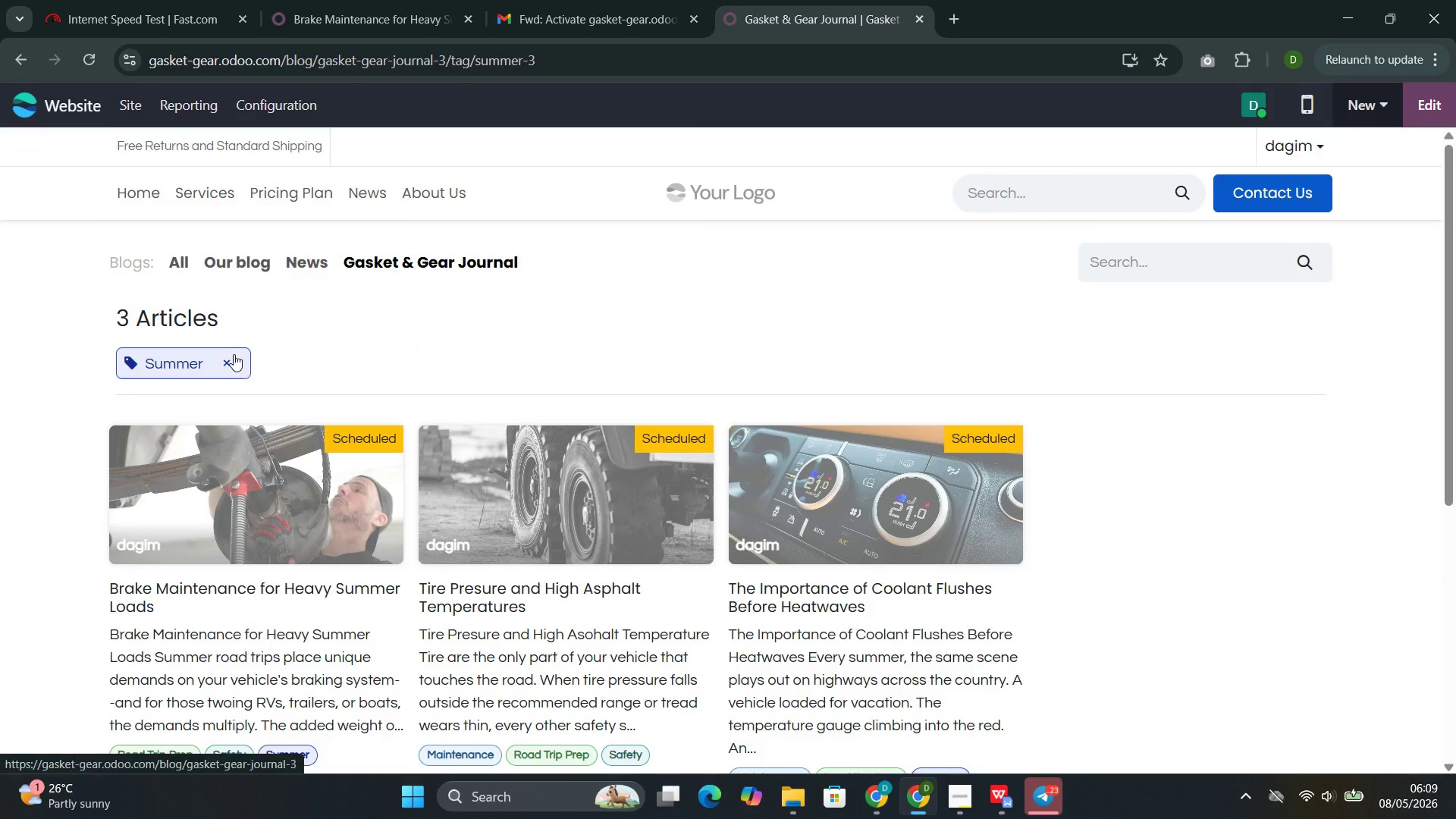 
double_click([230, 358])
 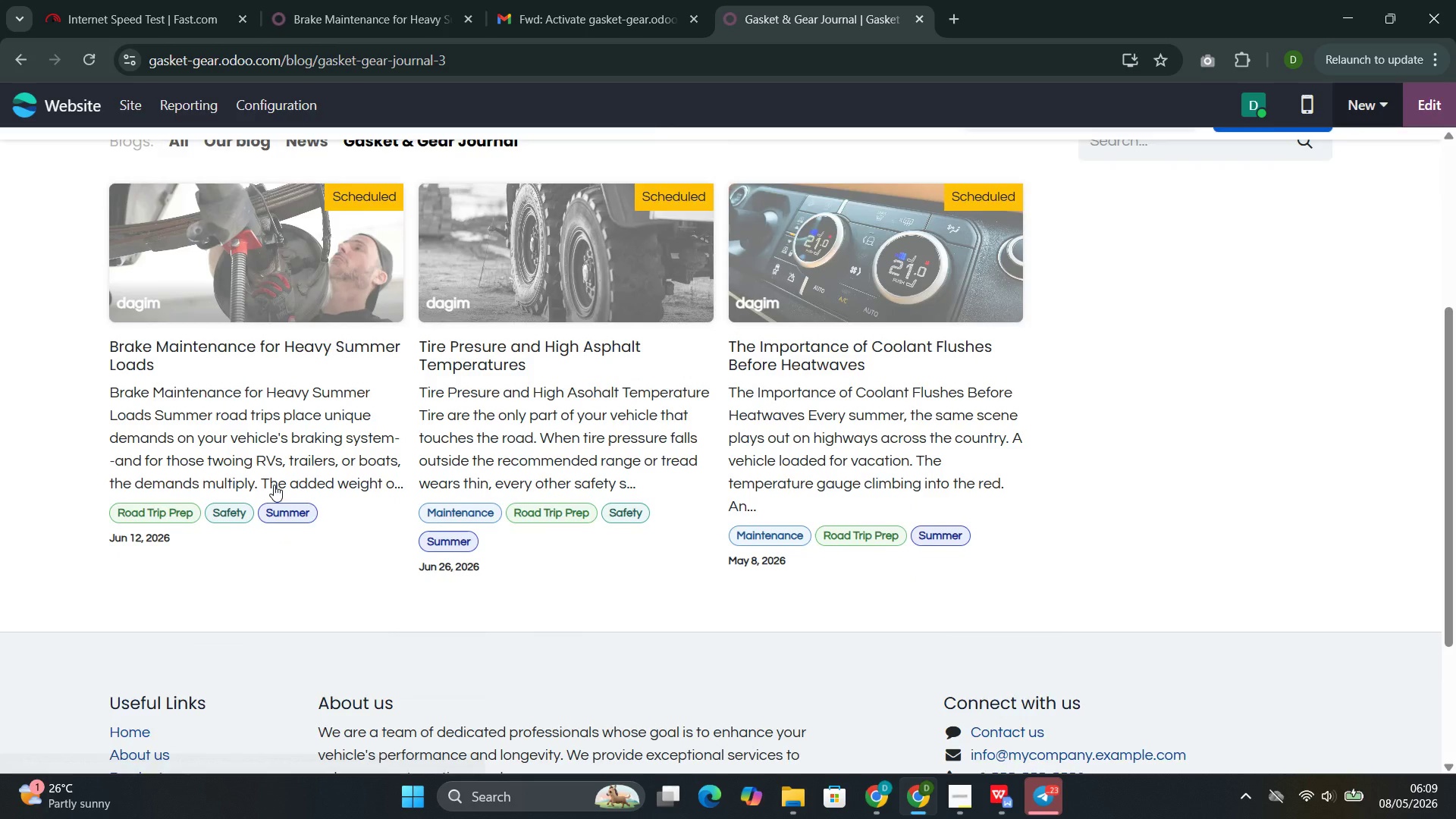 
left_click([227, 500])
 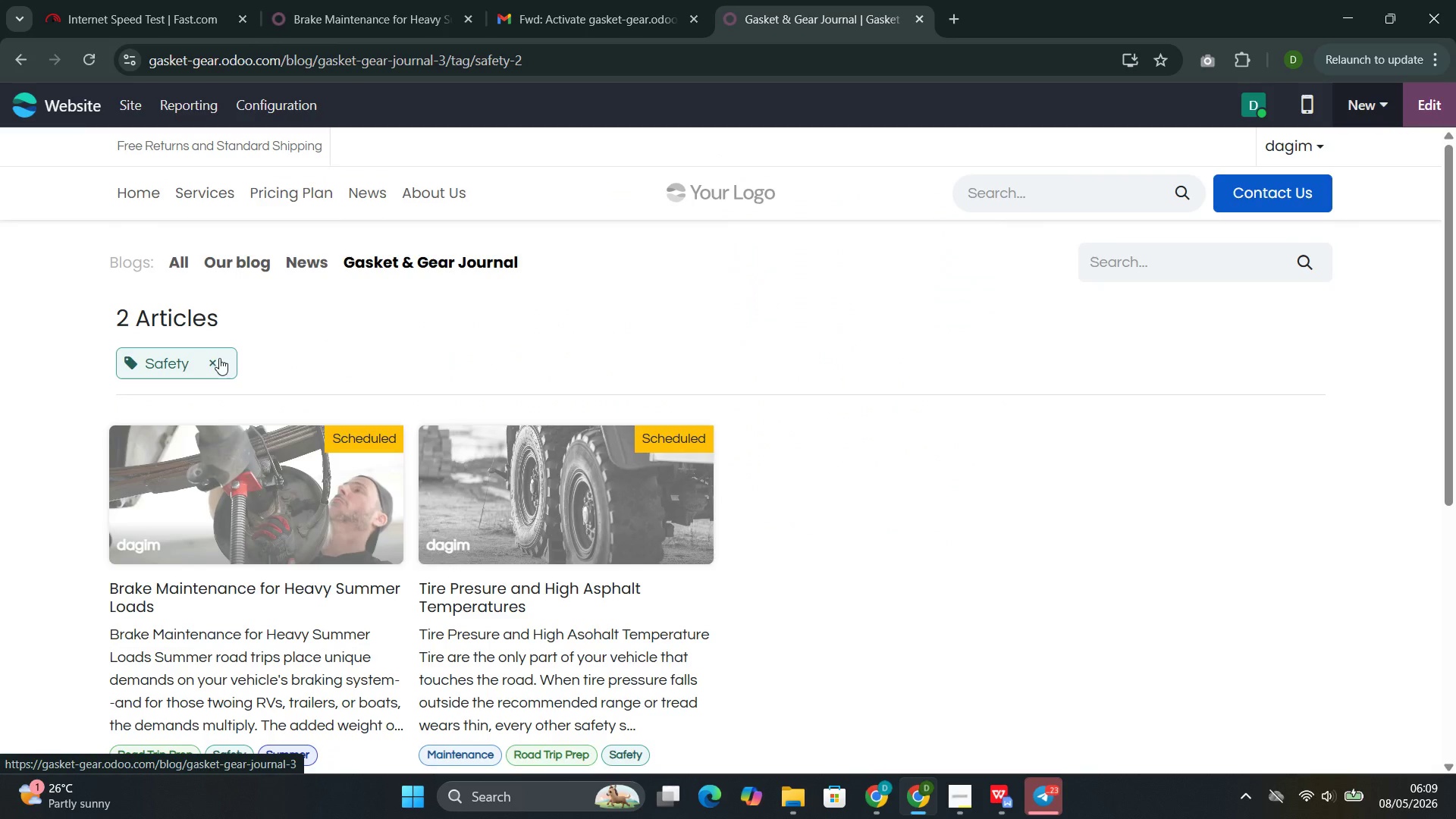 
left_click([216, 362])
 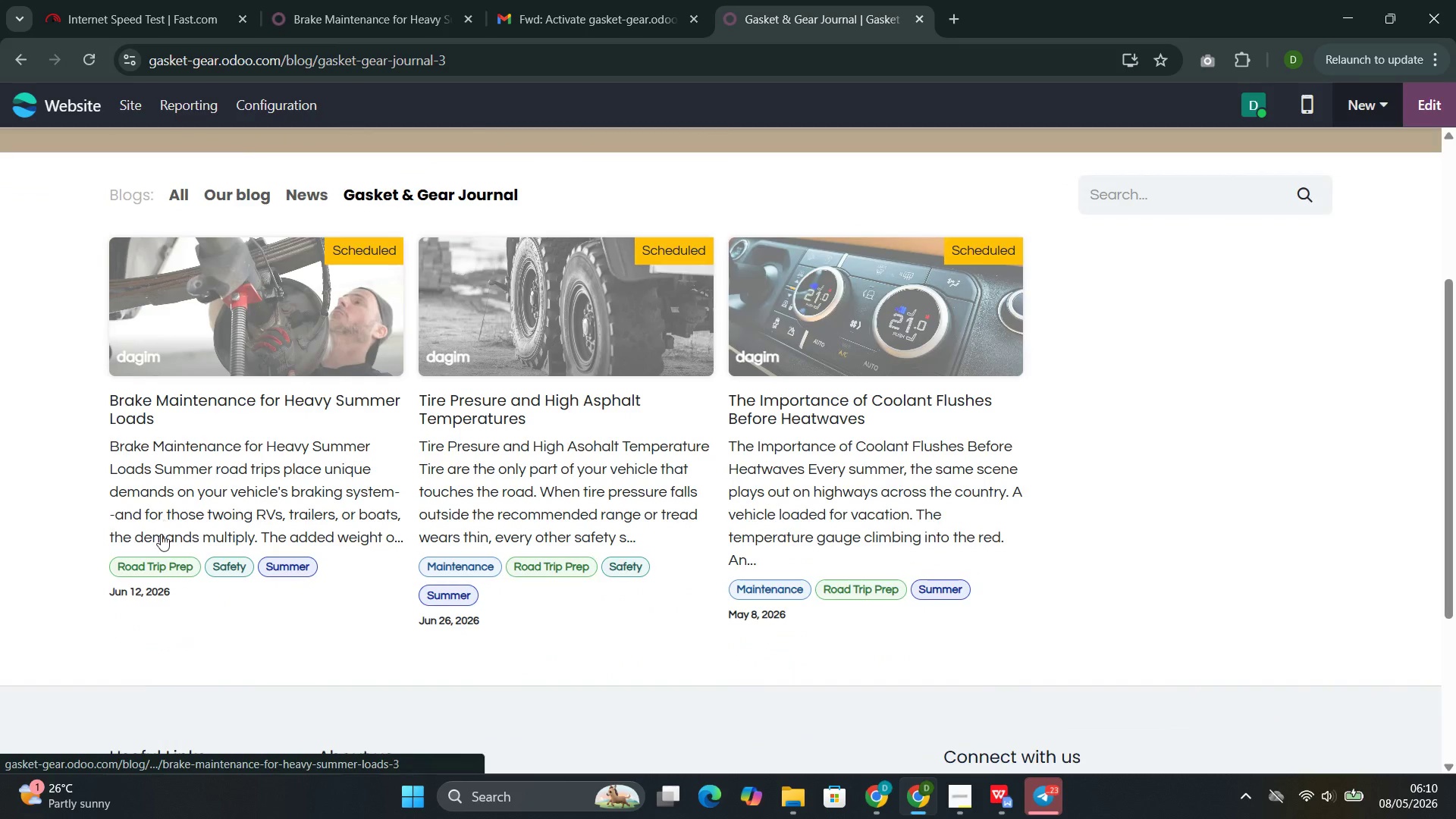 
wait(5.81)
 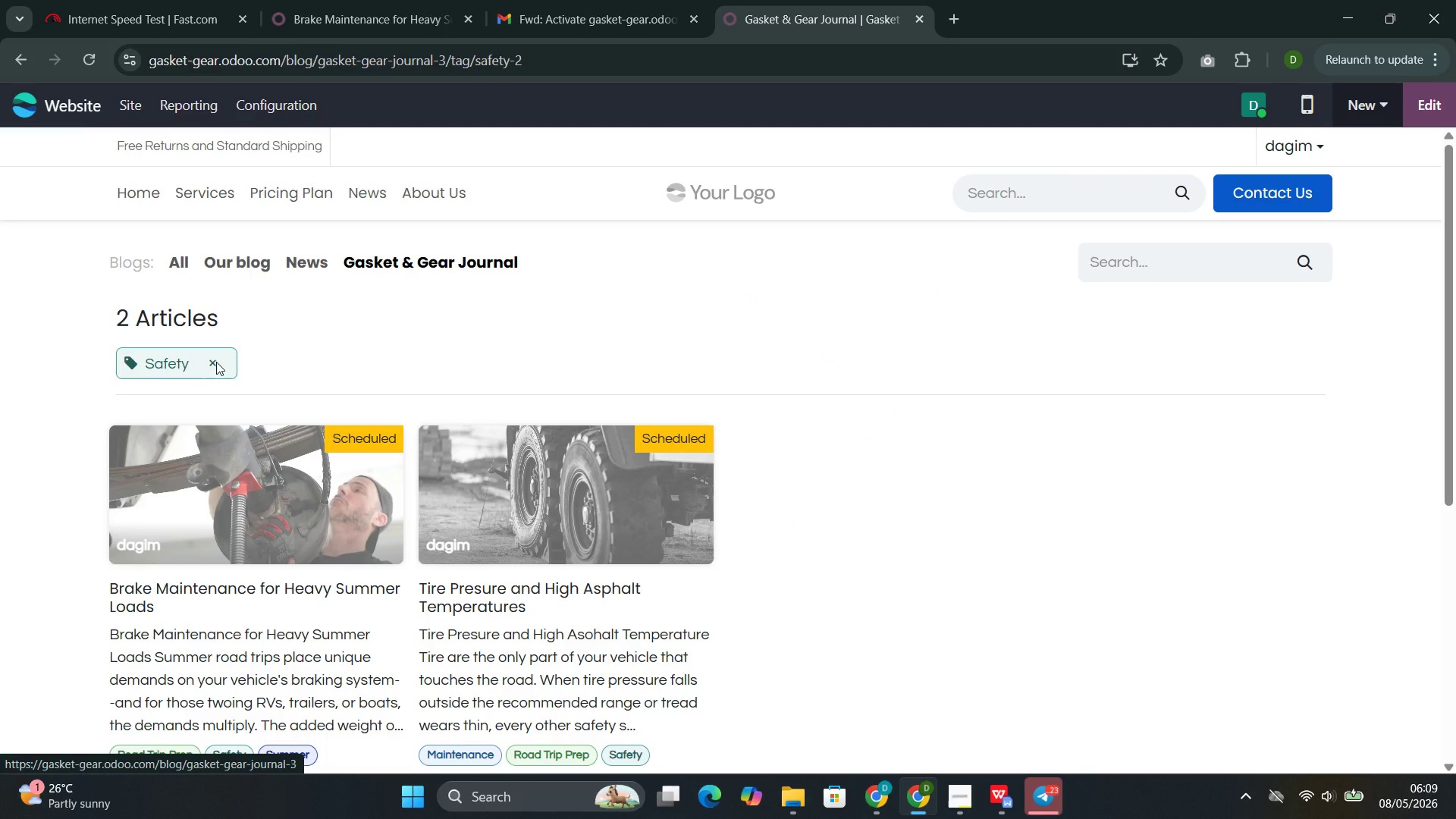 
left_click([277, 570])
 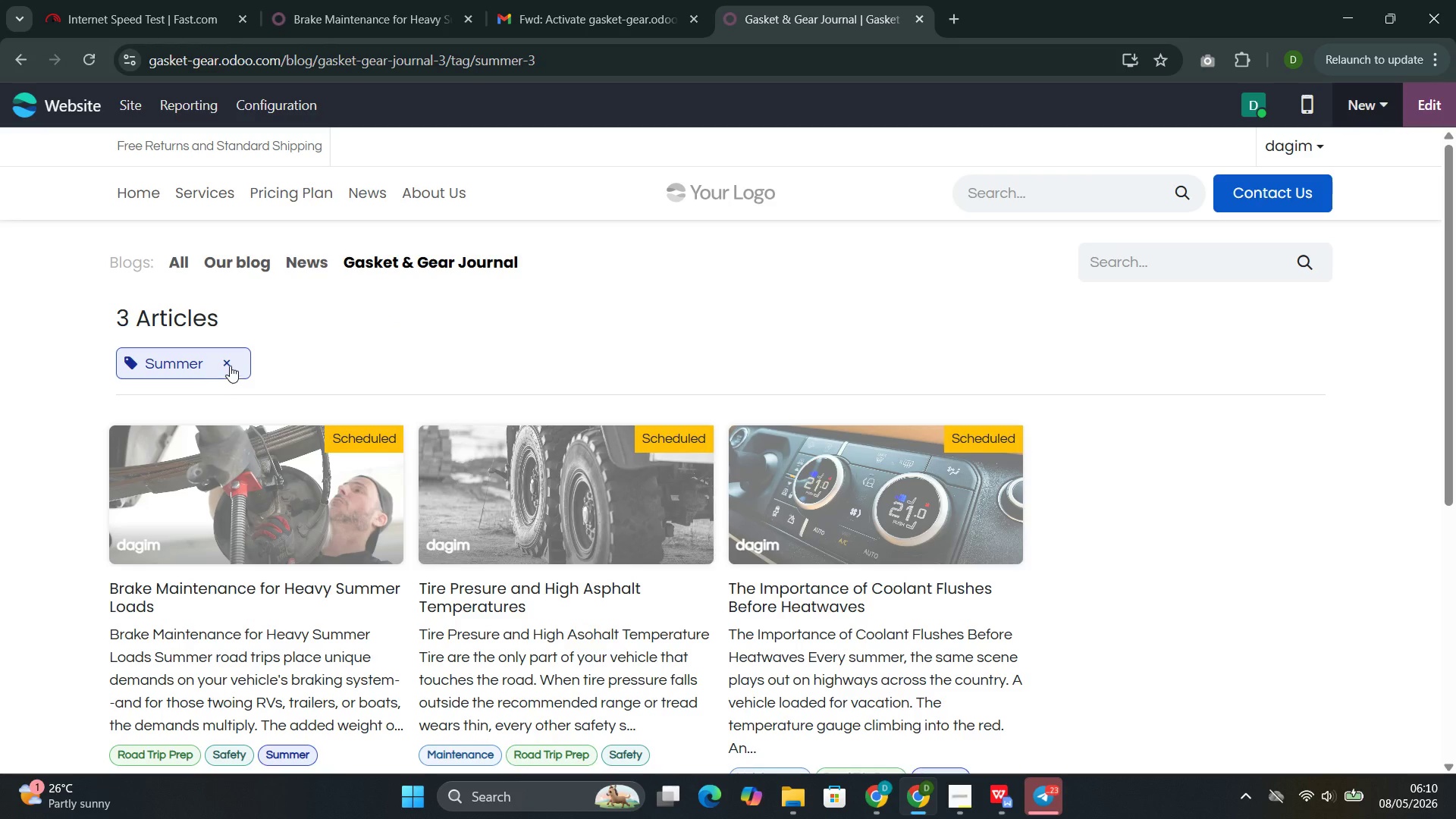 
left_click([229, 366])
 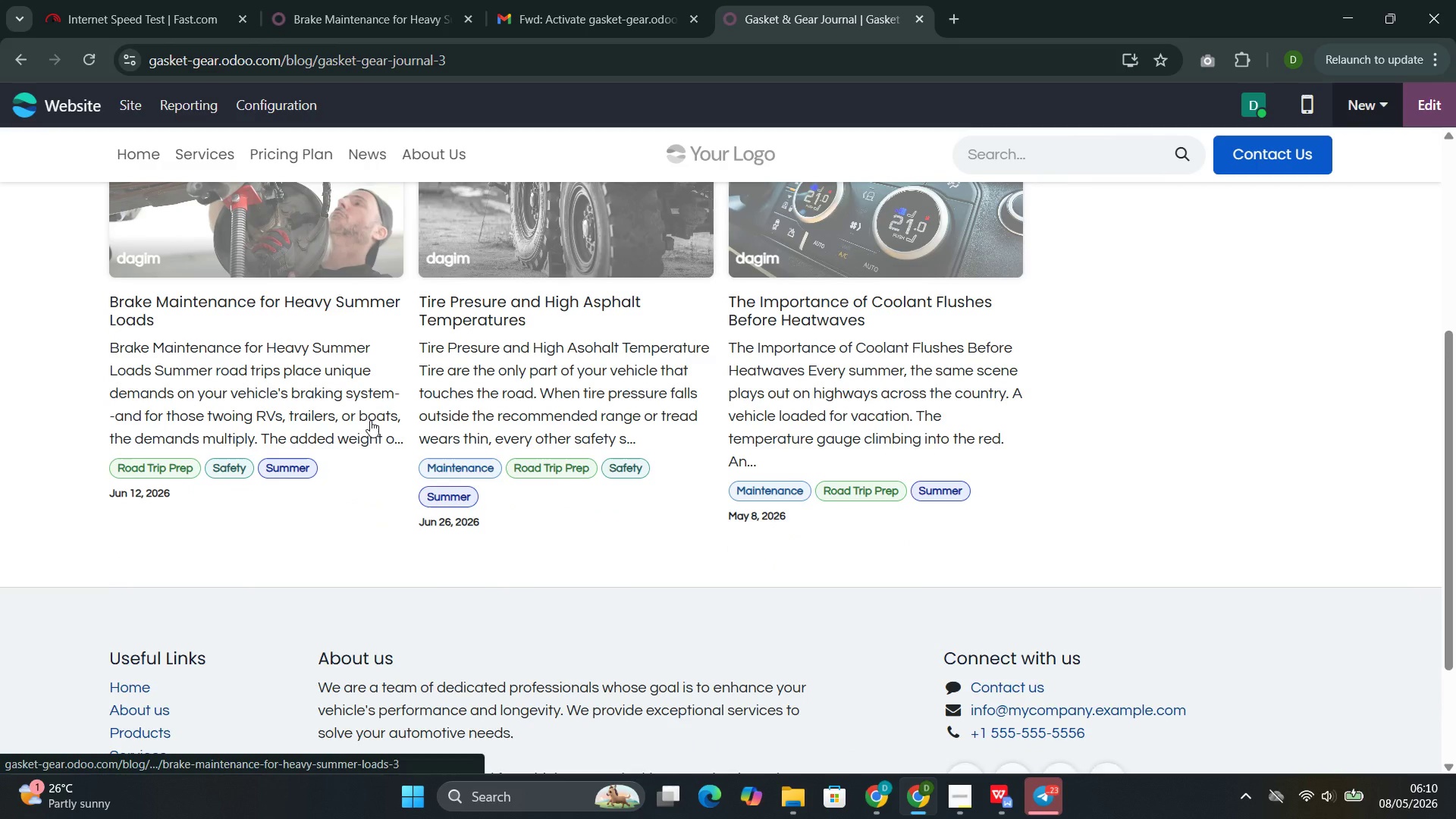 
left_click([526, 467])
 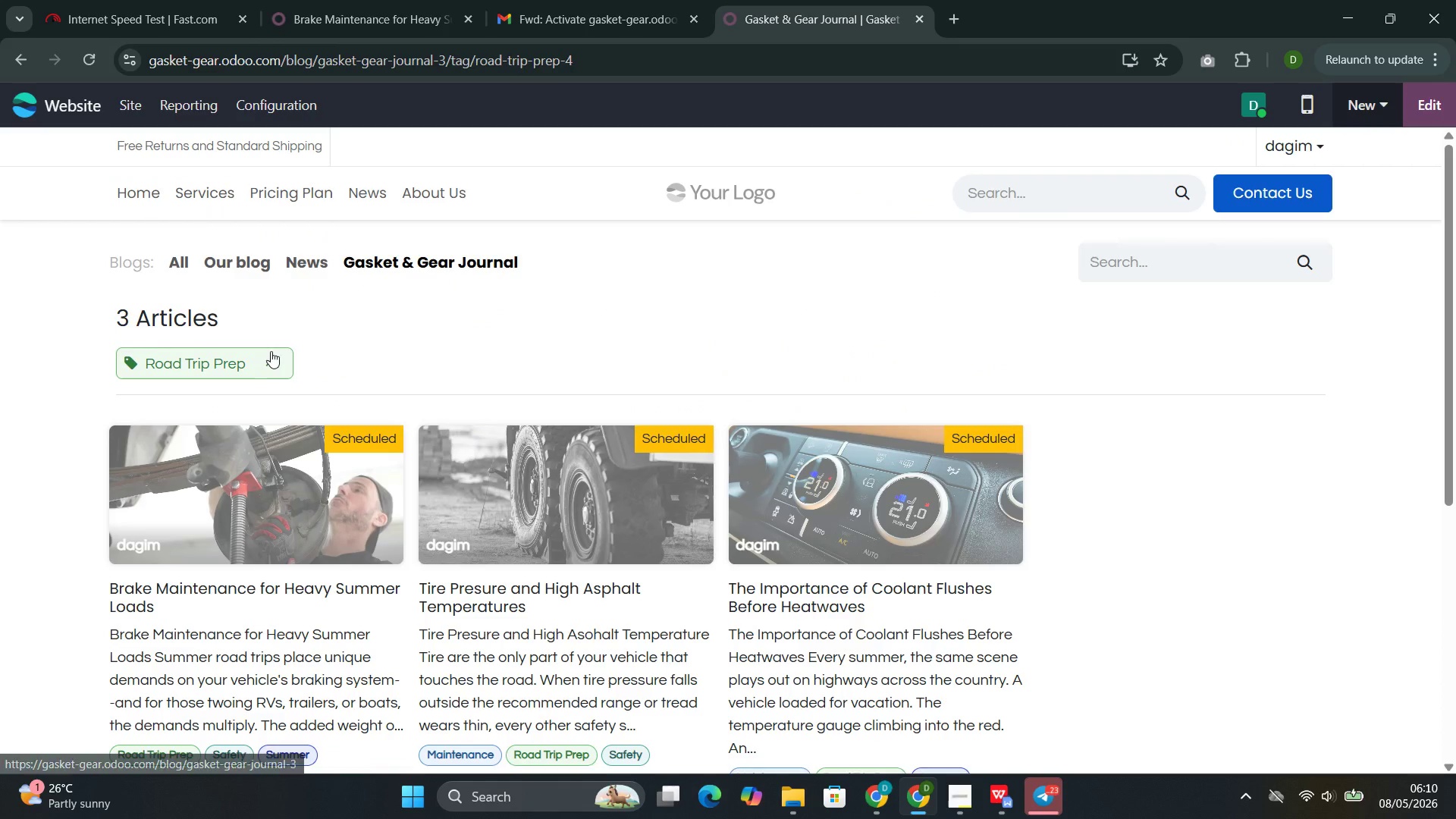 